 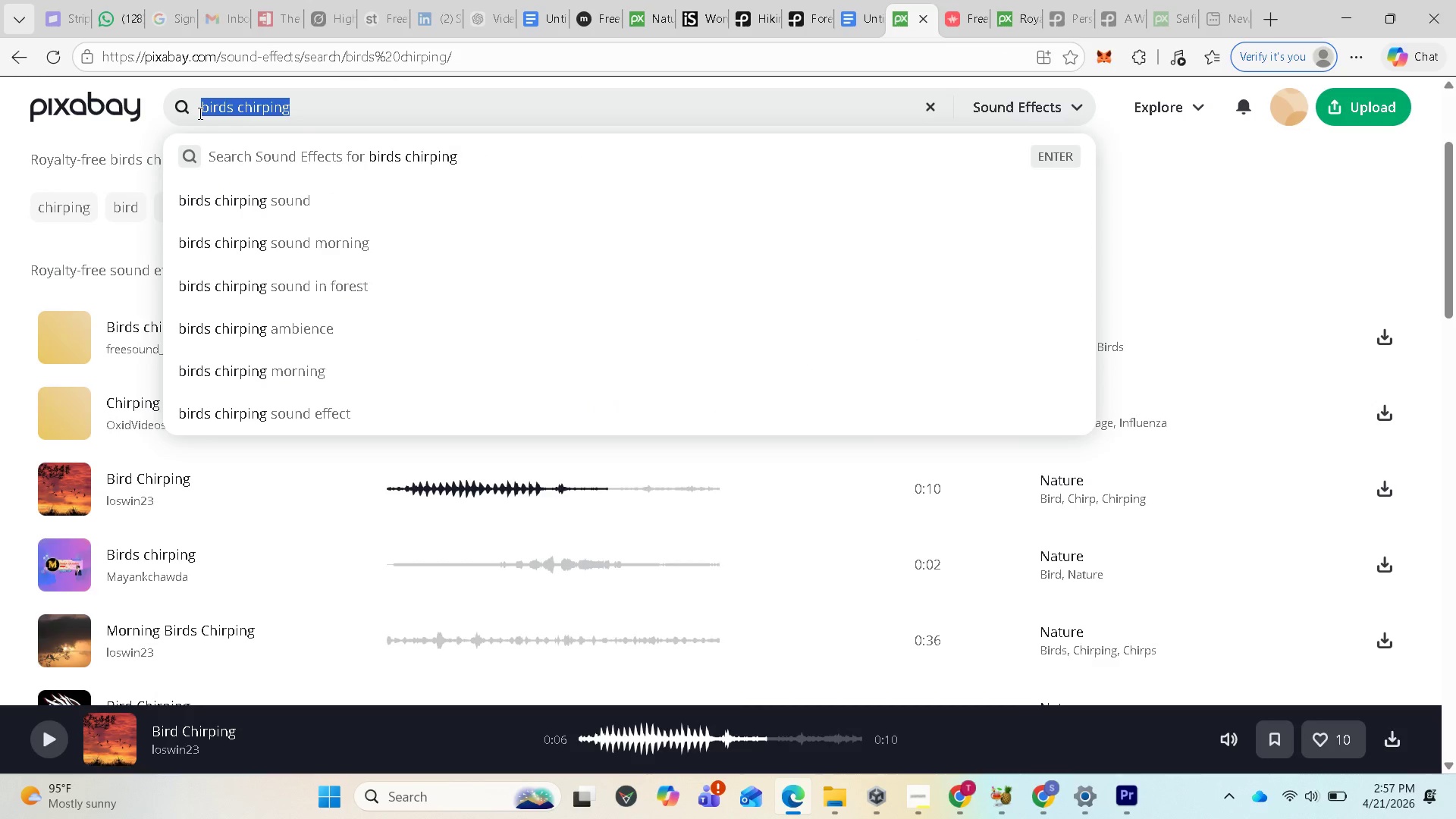 
key(Control+V)
 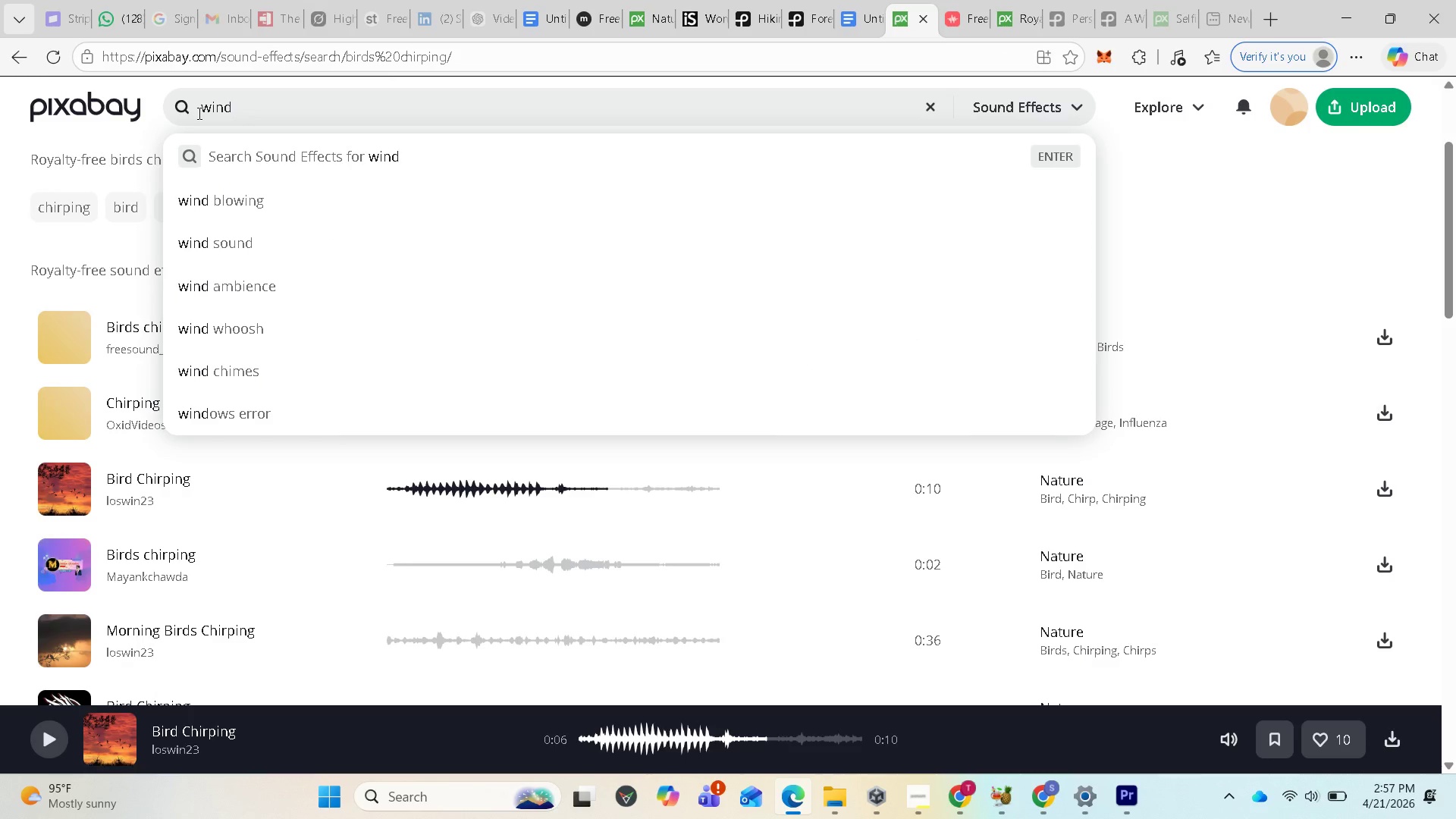 
key(Enter)
 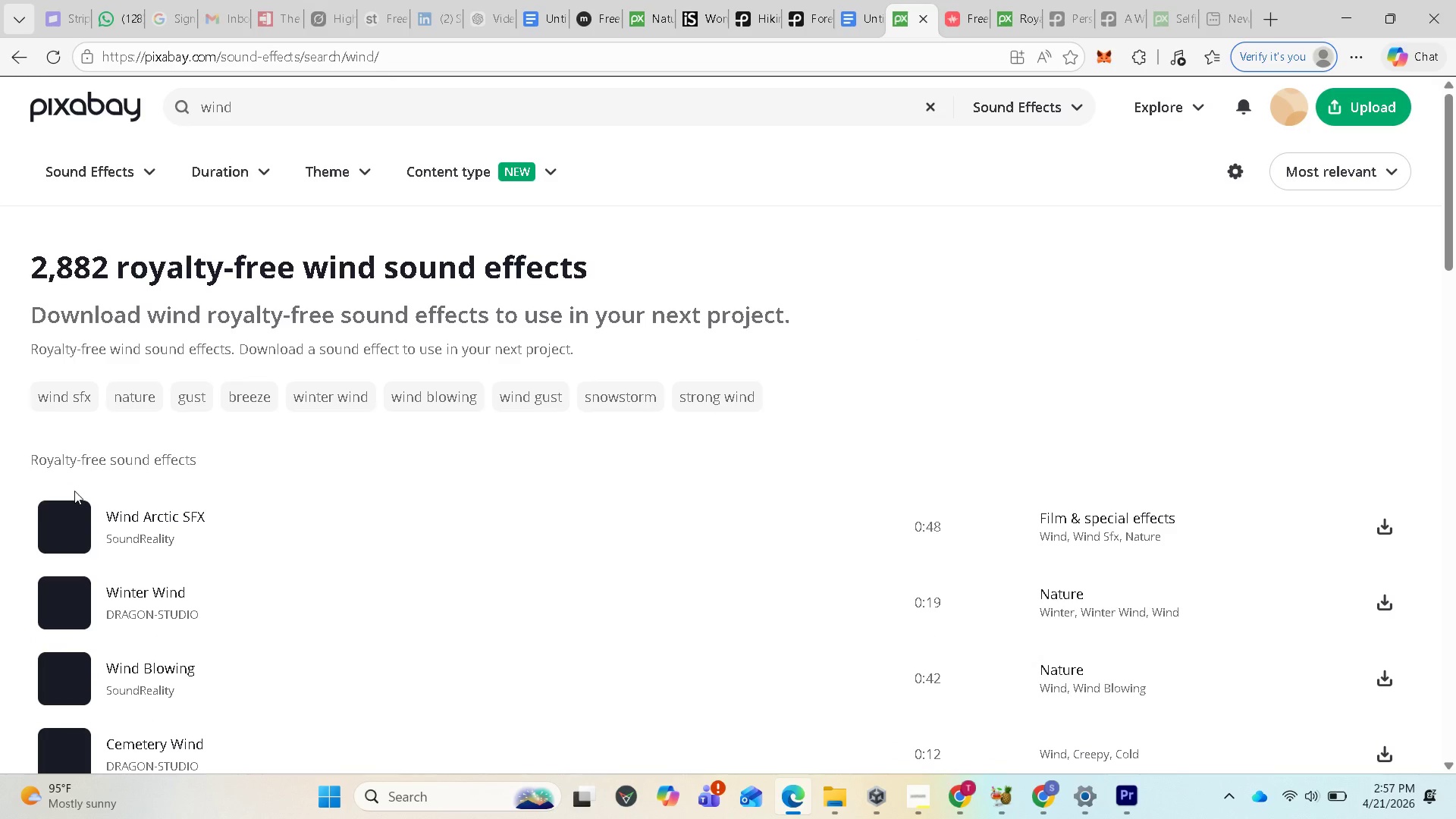 
left_click([67, 527])
 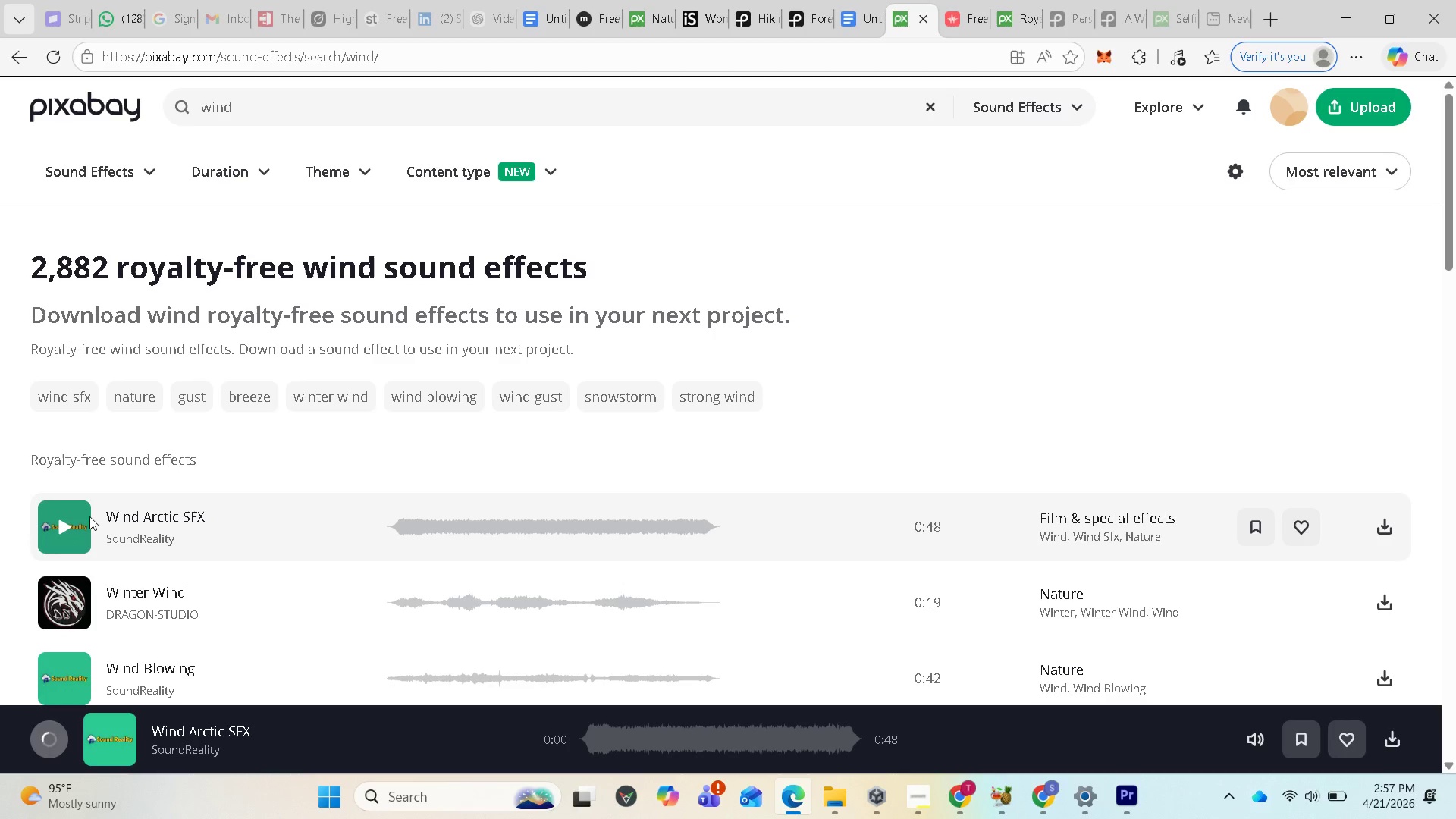 
left_click([70, 524])
 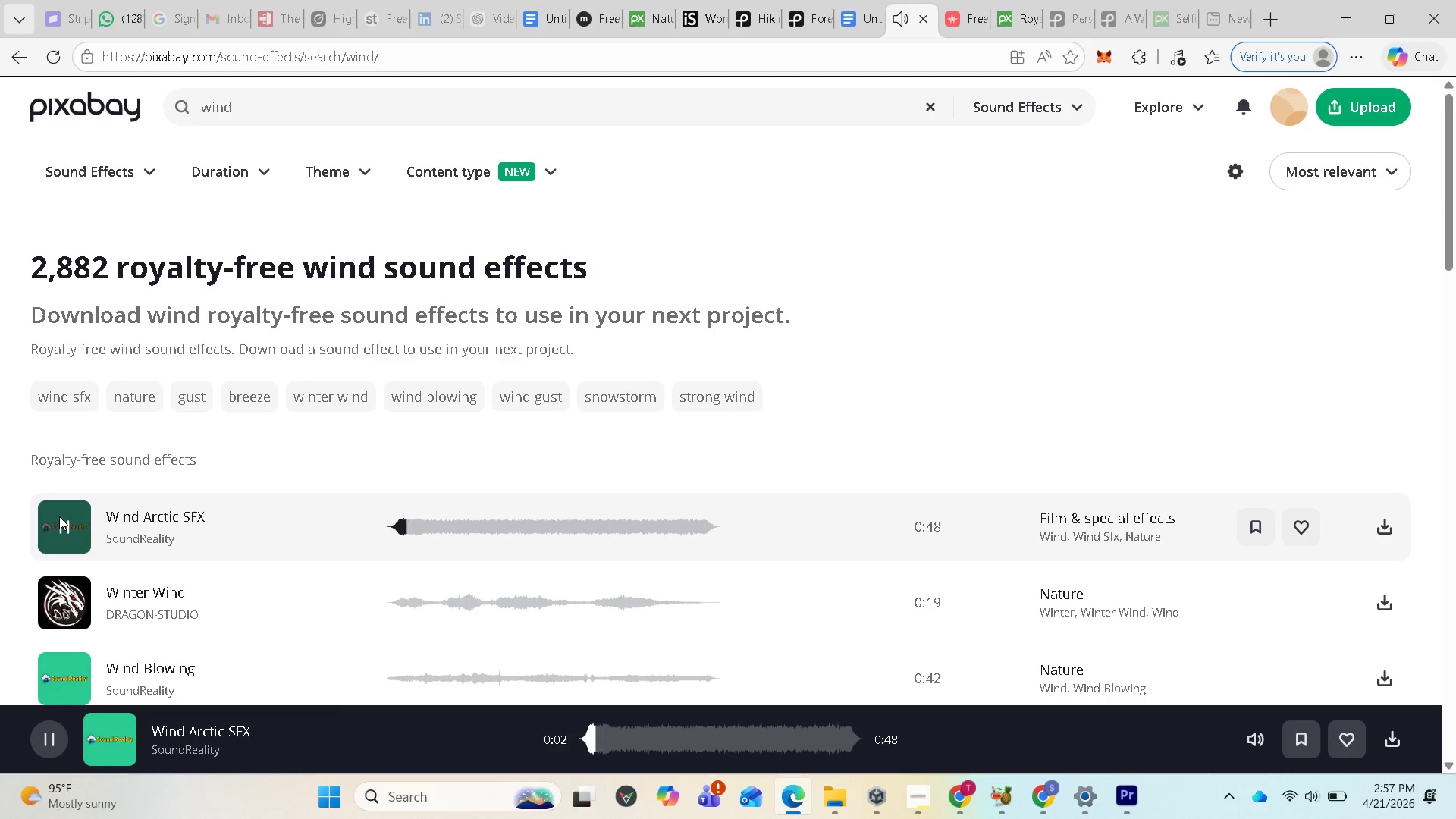 
left_click([60, 529])
 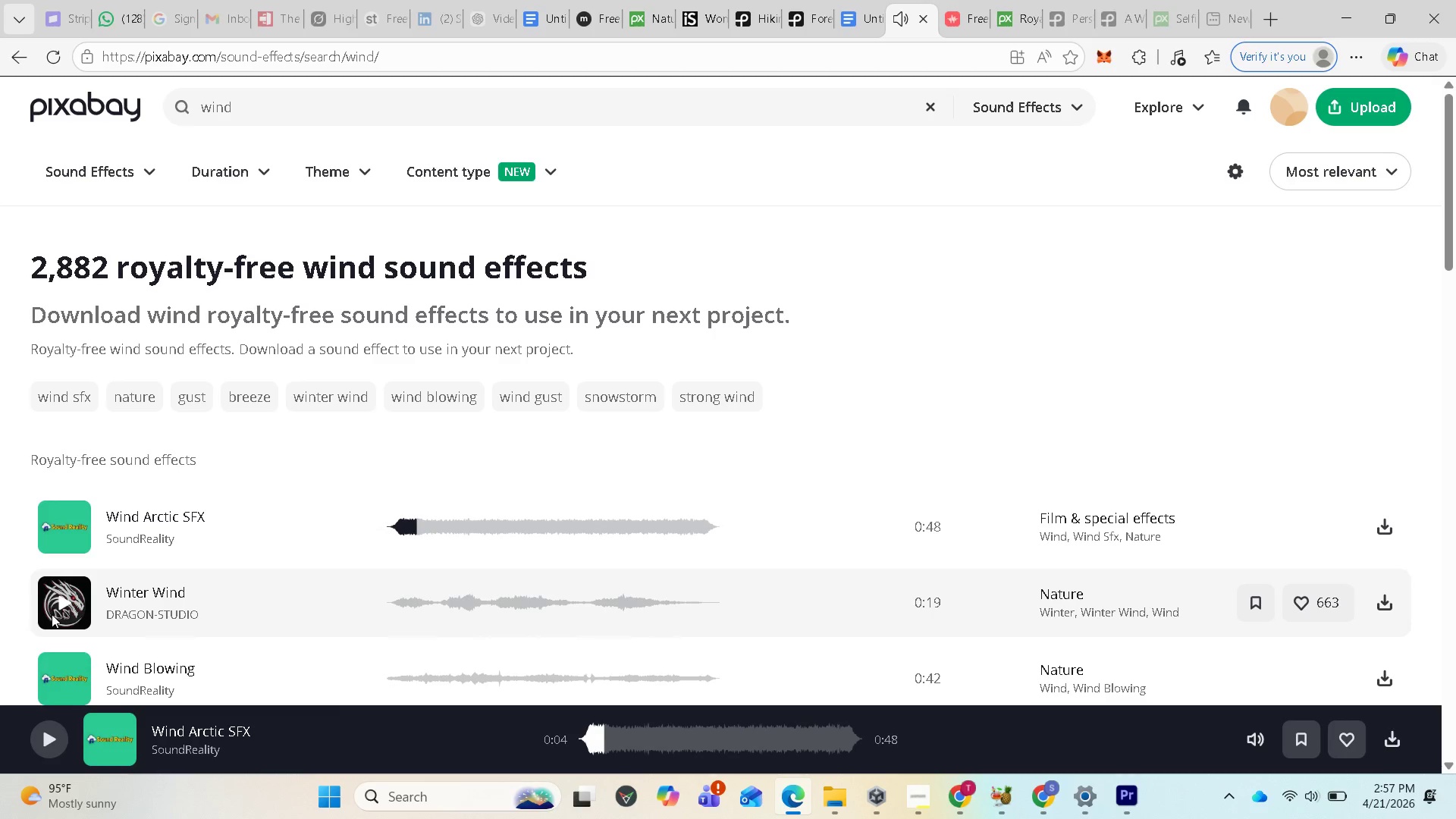 
left_click([55, 599])
 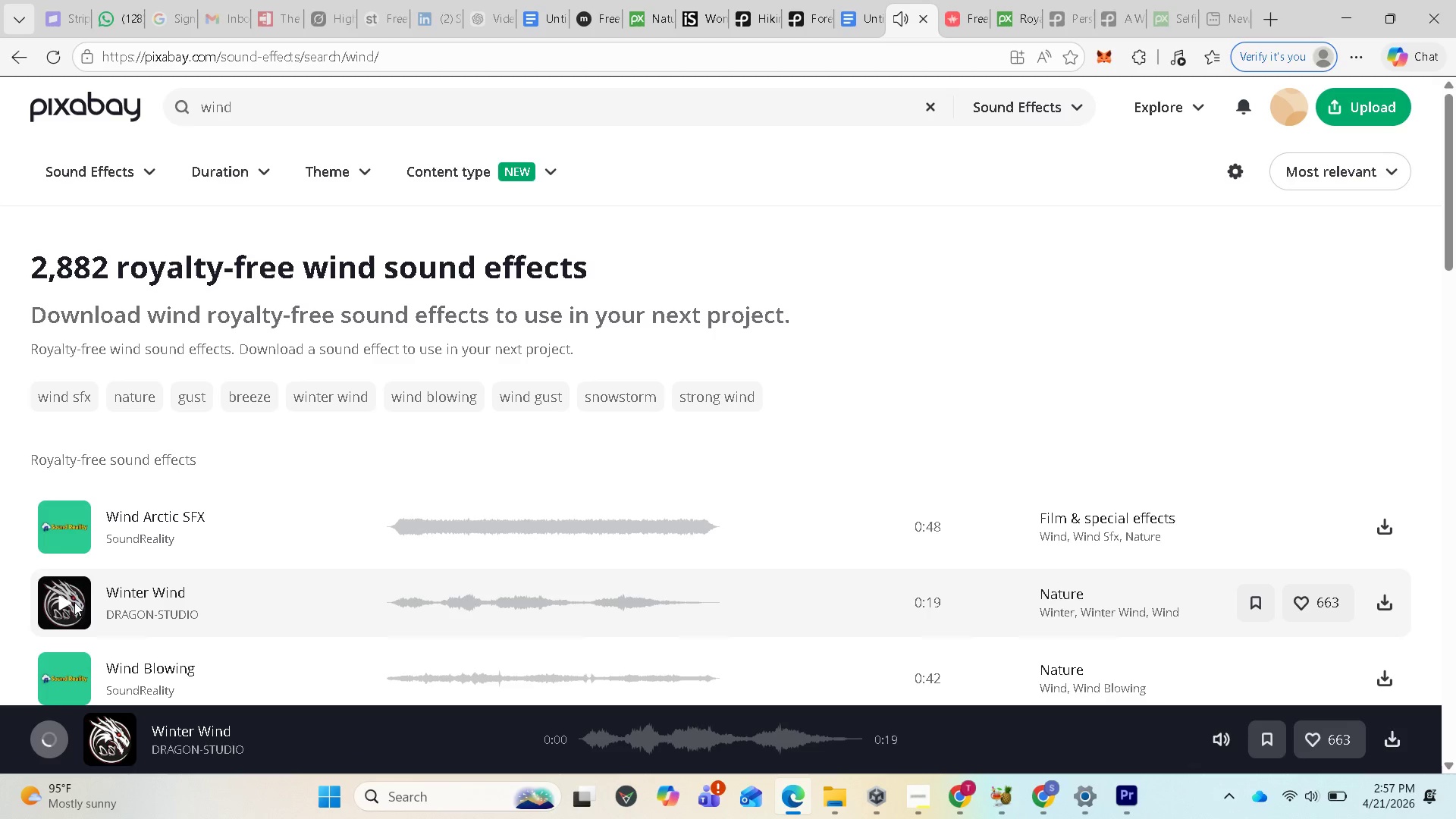 
left_click([67, 602])
 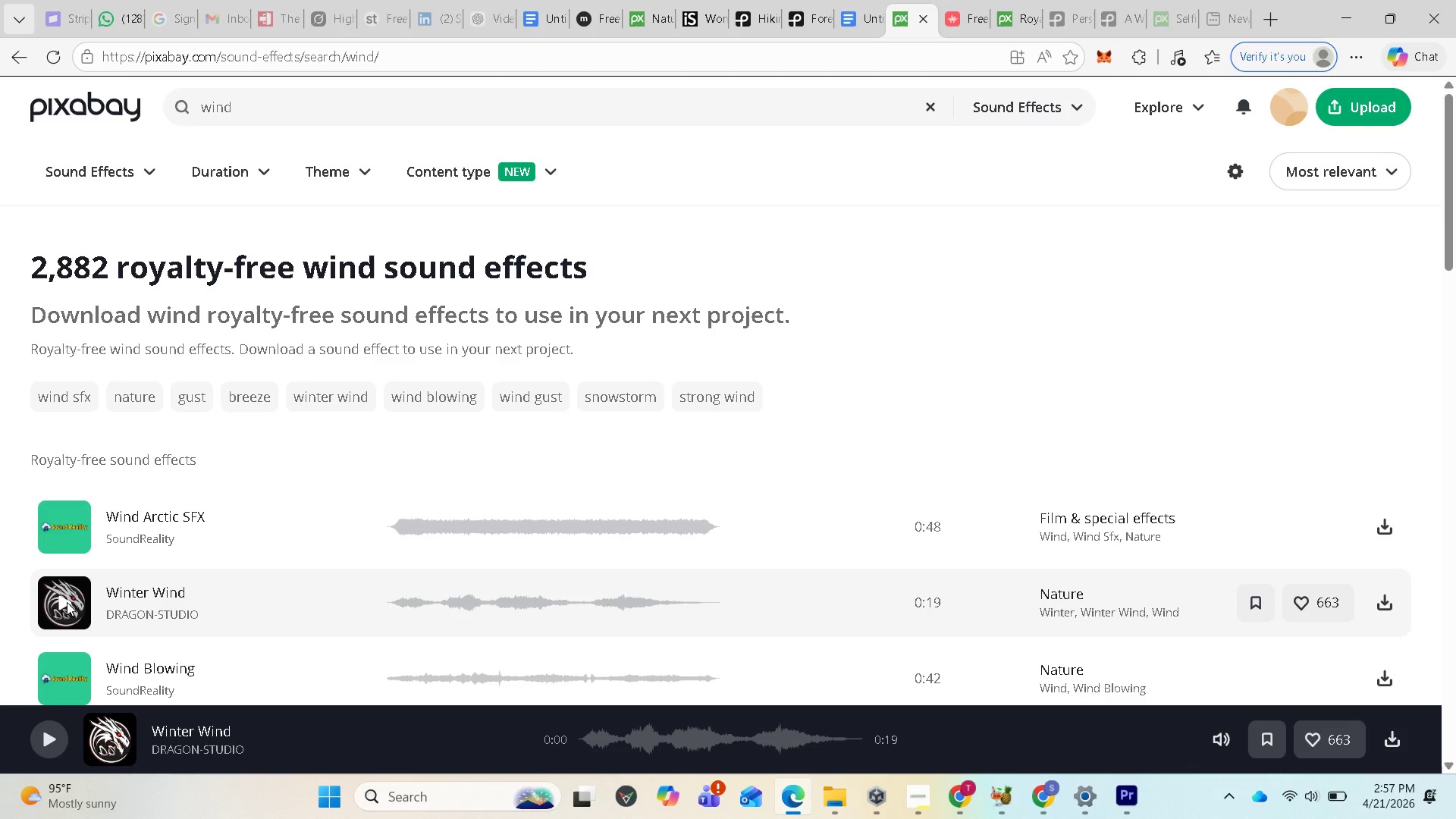 
left_click([67, 602])
 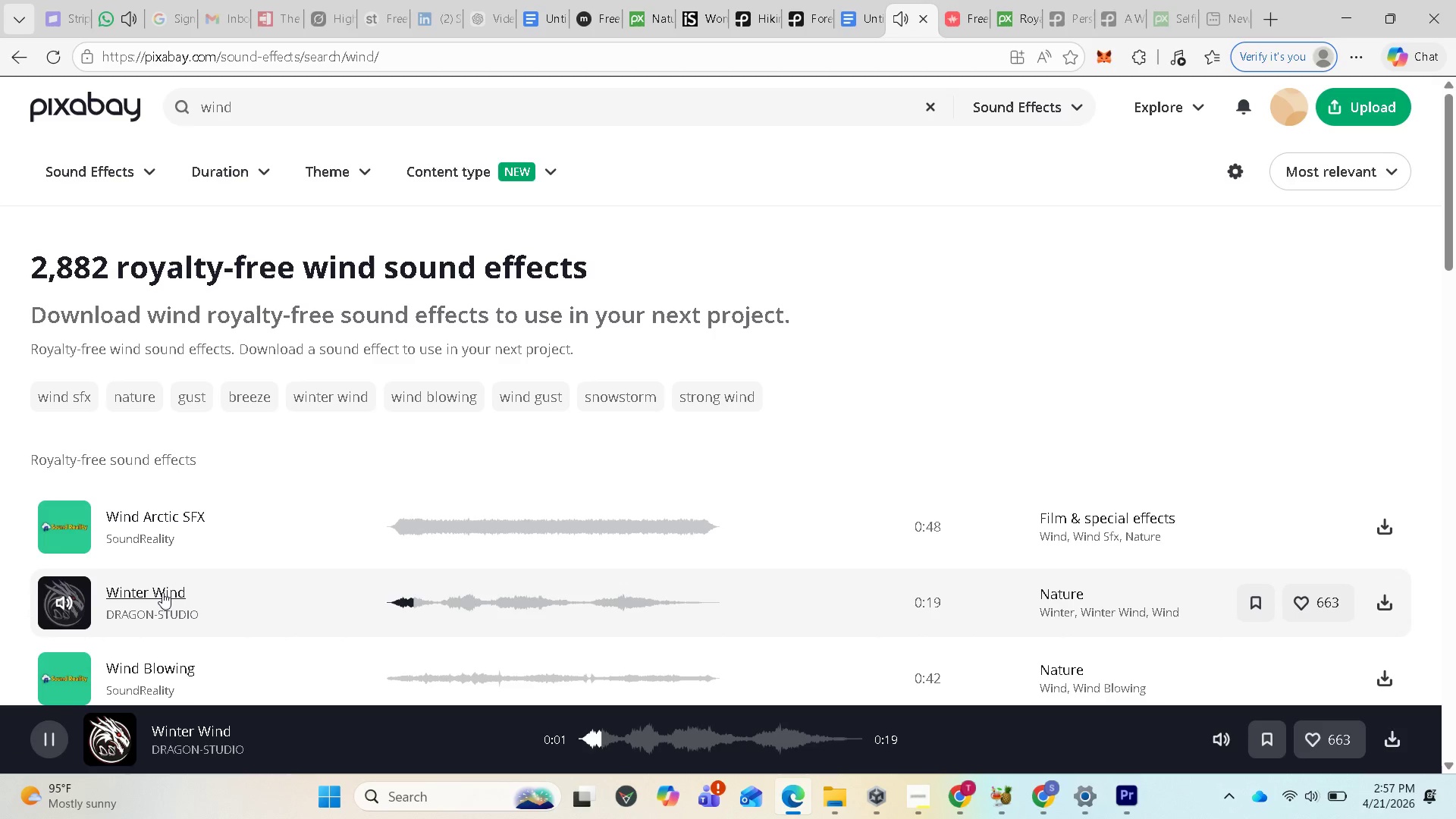 
scroll: coordinate [302, 573], scroll_direction: down, amount: 1.0
 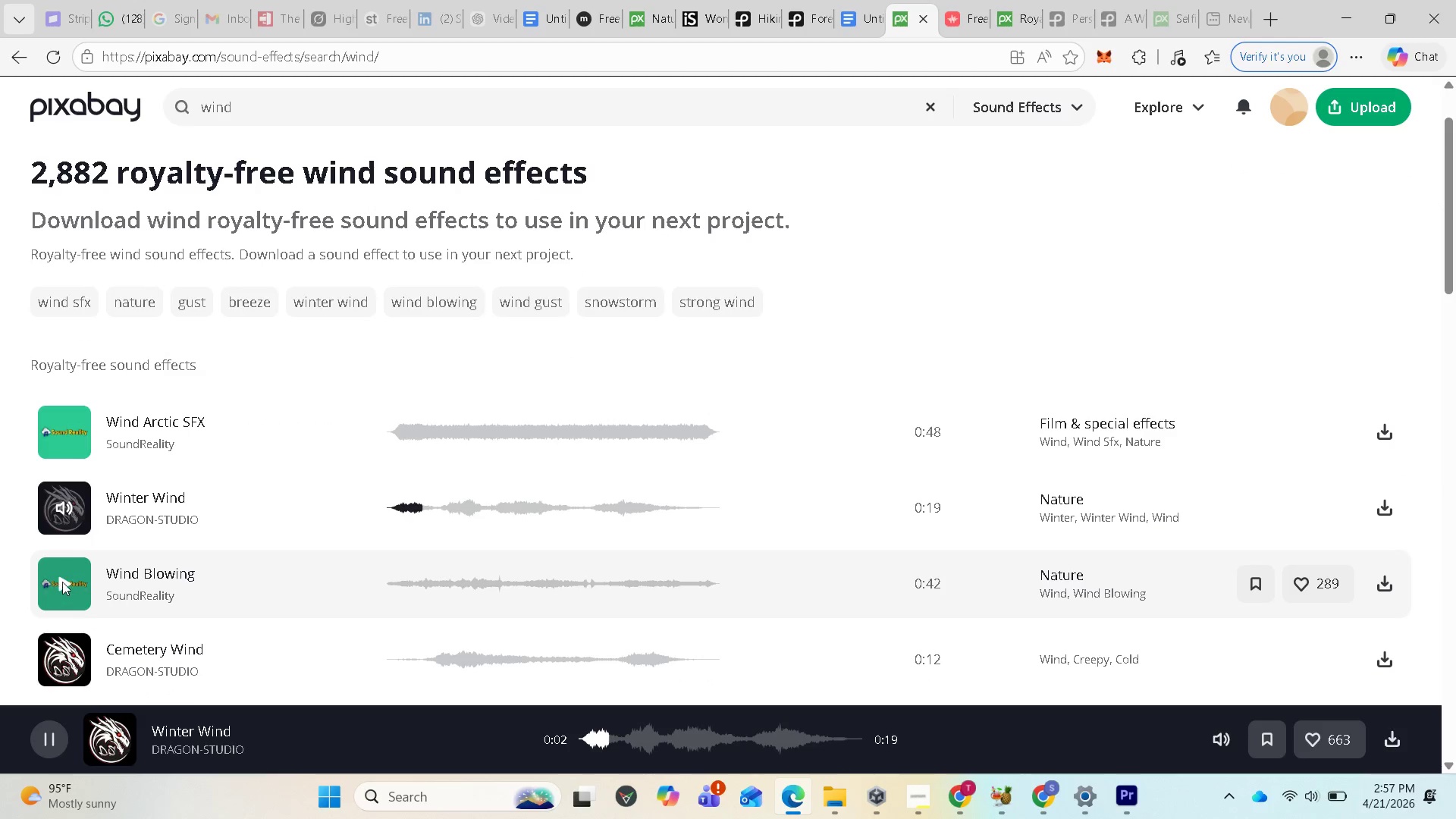 
left_click([64, 581])
 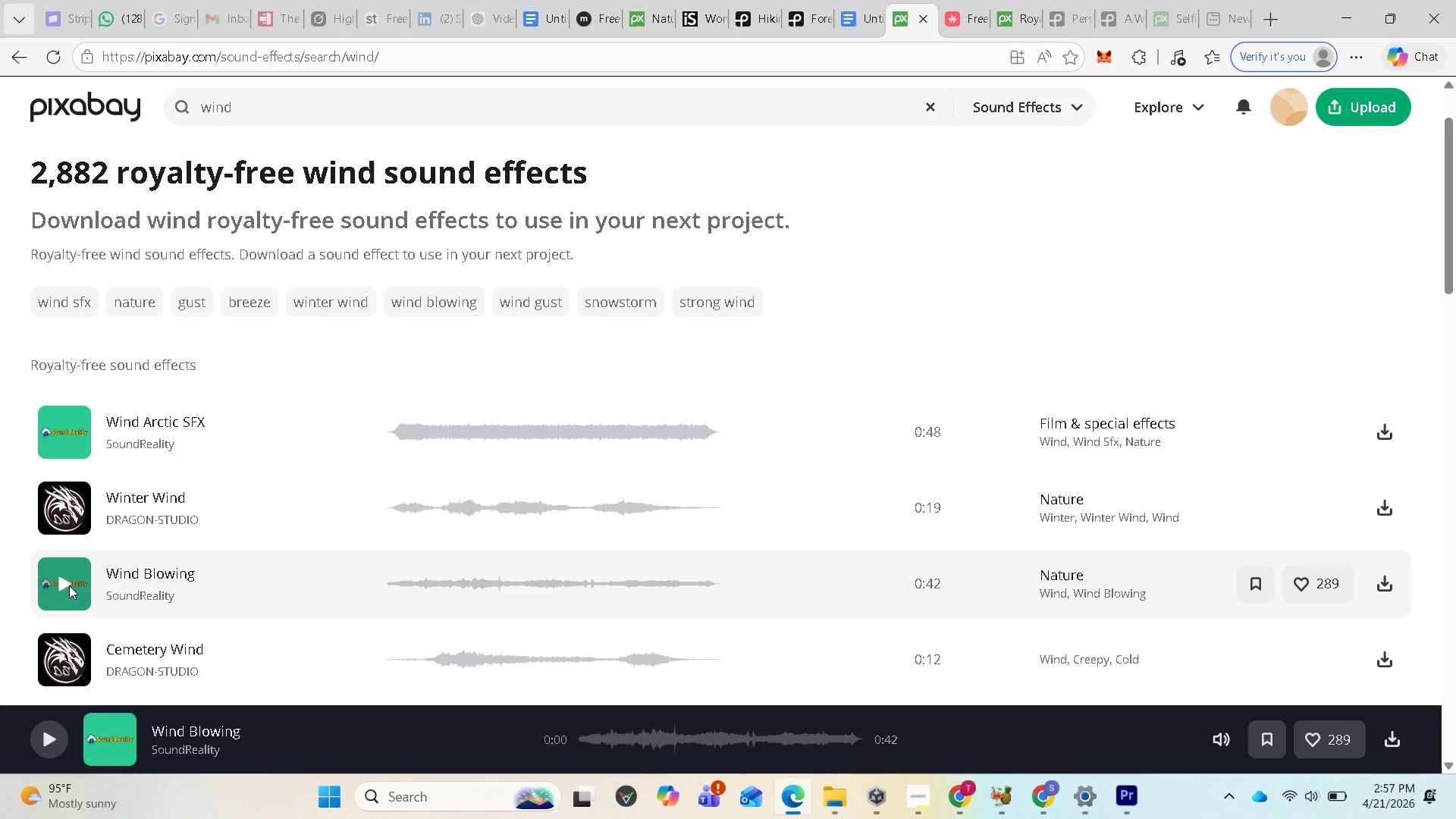 
left_click([59, 582])
 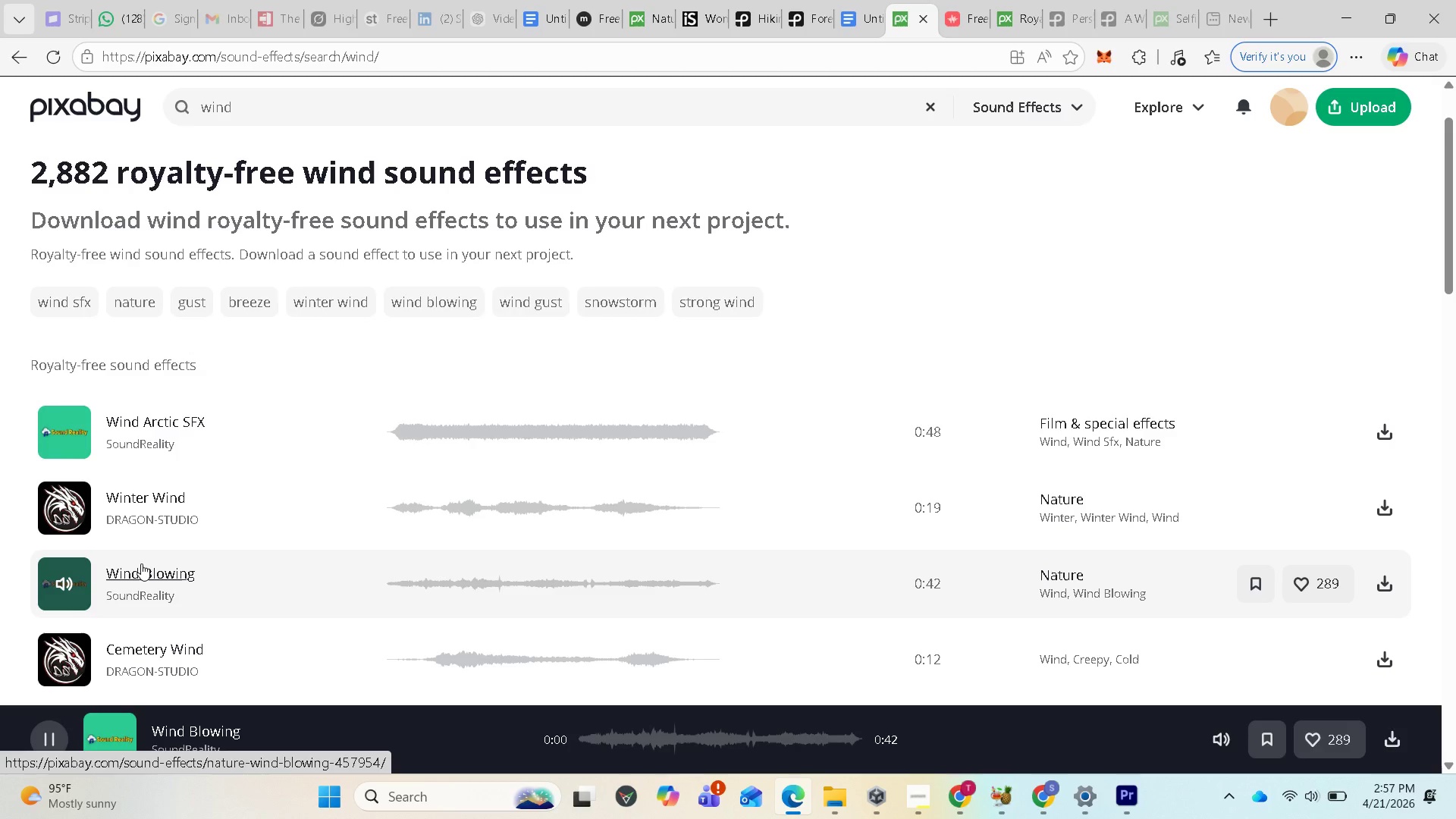 
wait(12.04)
 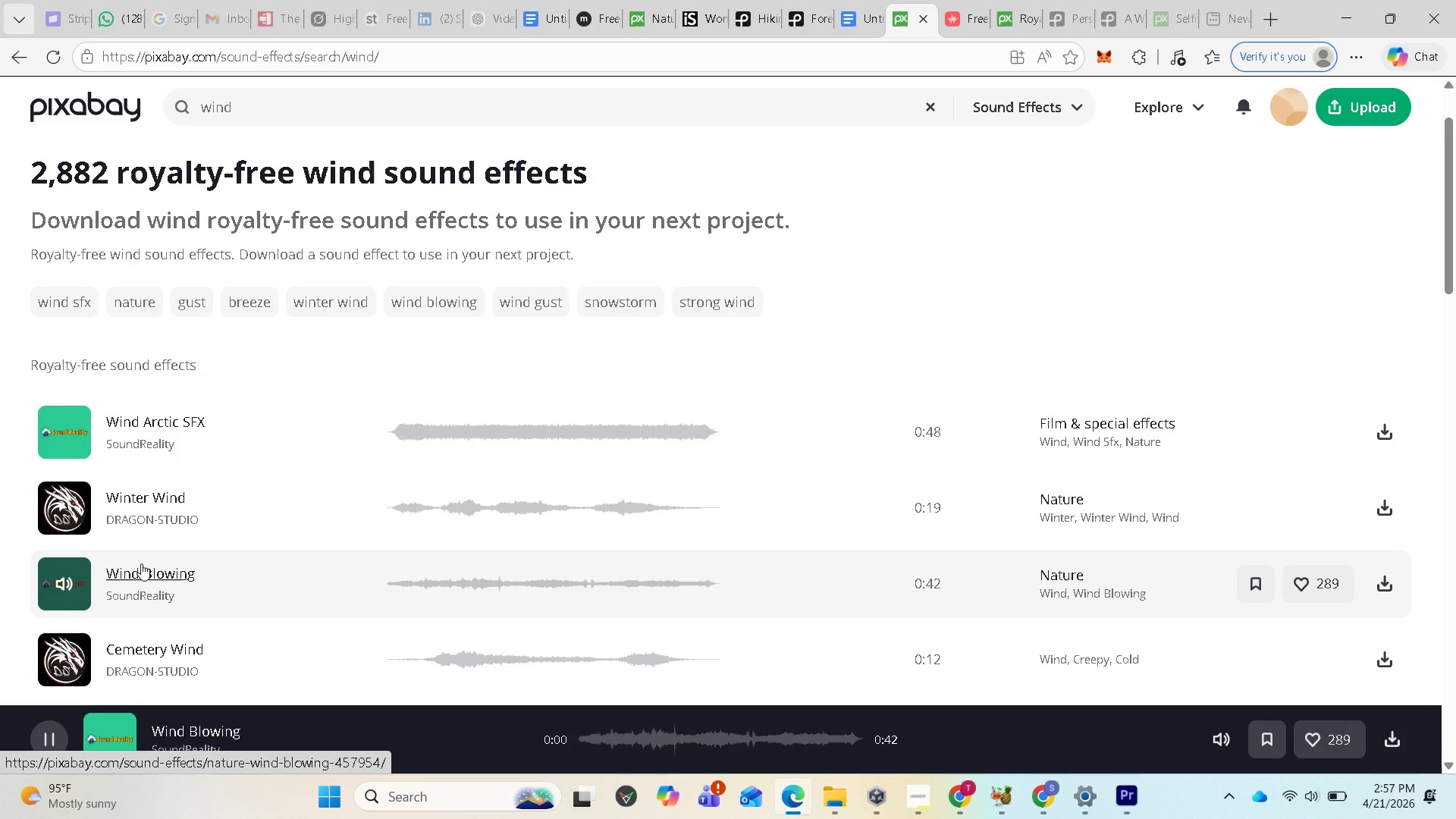 
mouse_move([25, 626])
 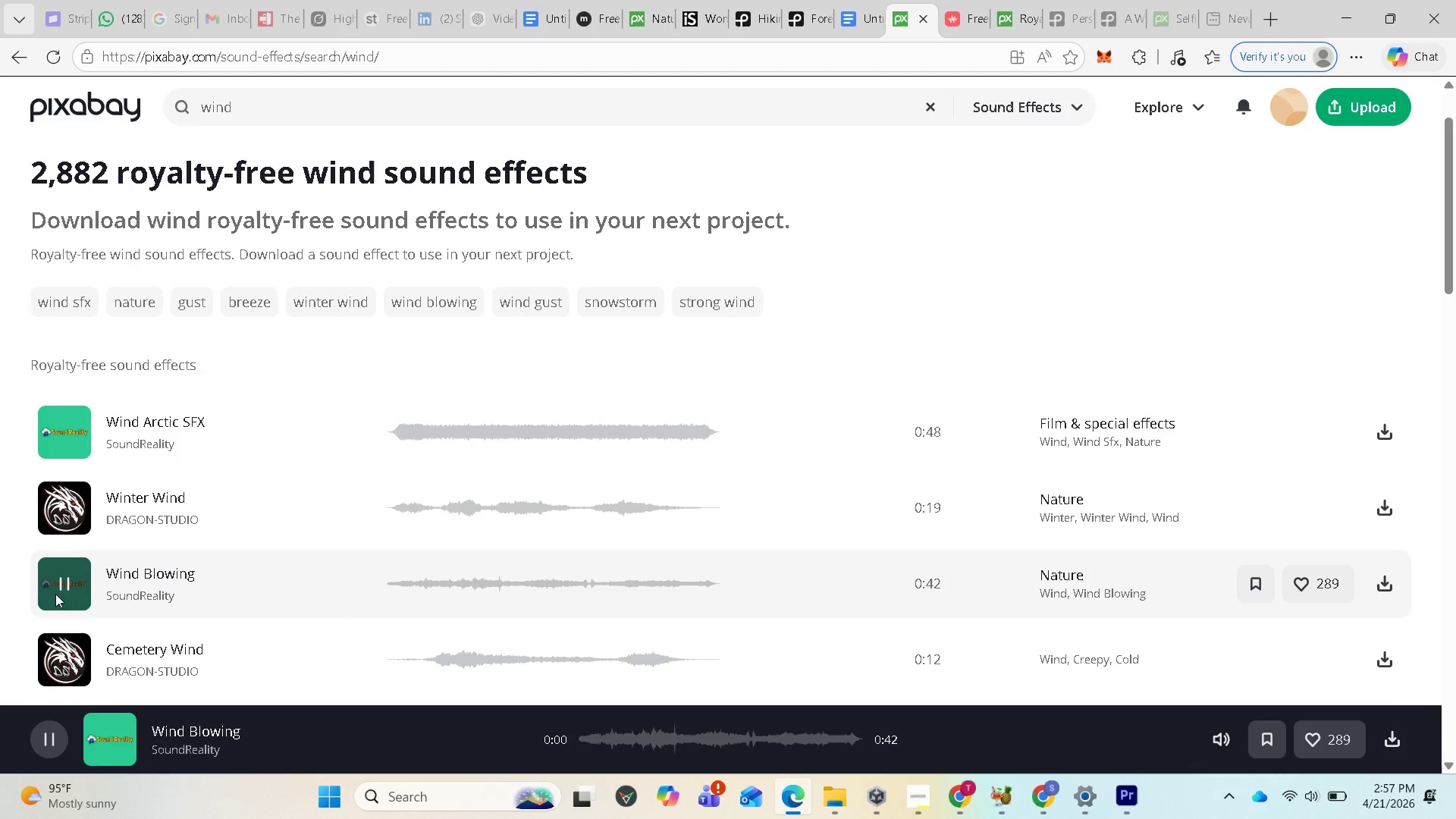 
left_click([65, 586])
 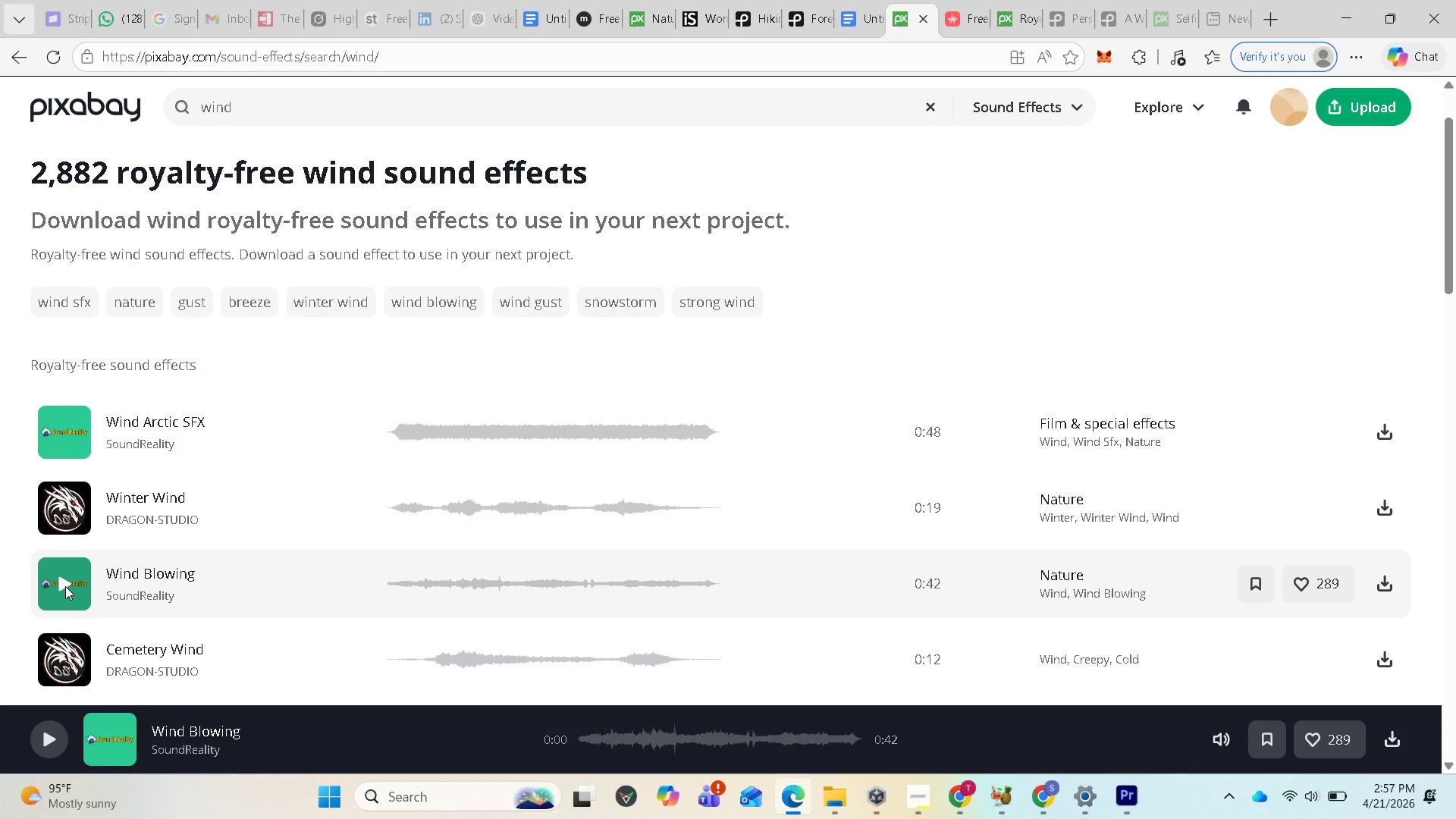 
left_click([65, 586])
 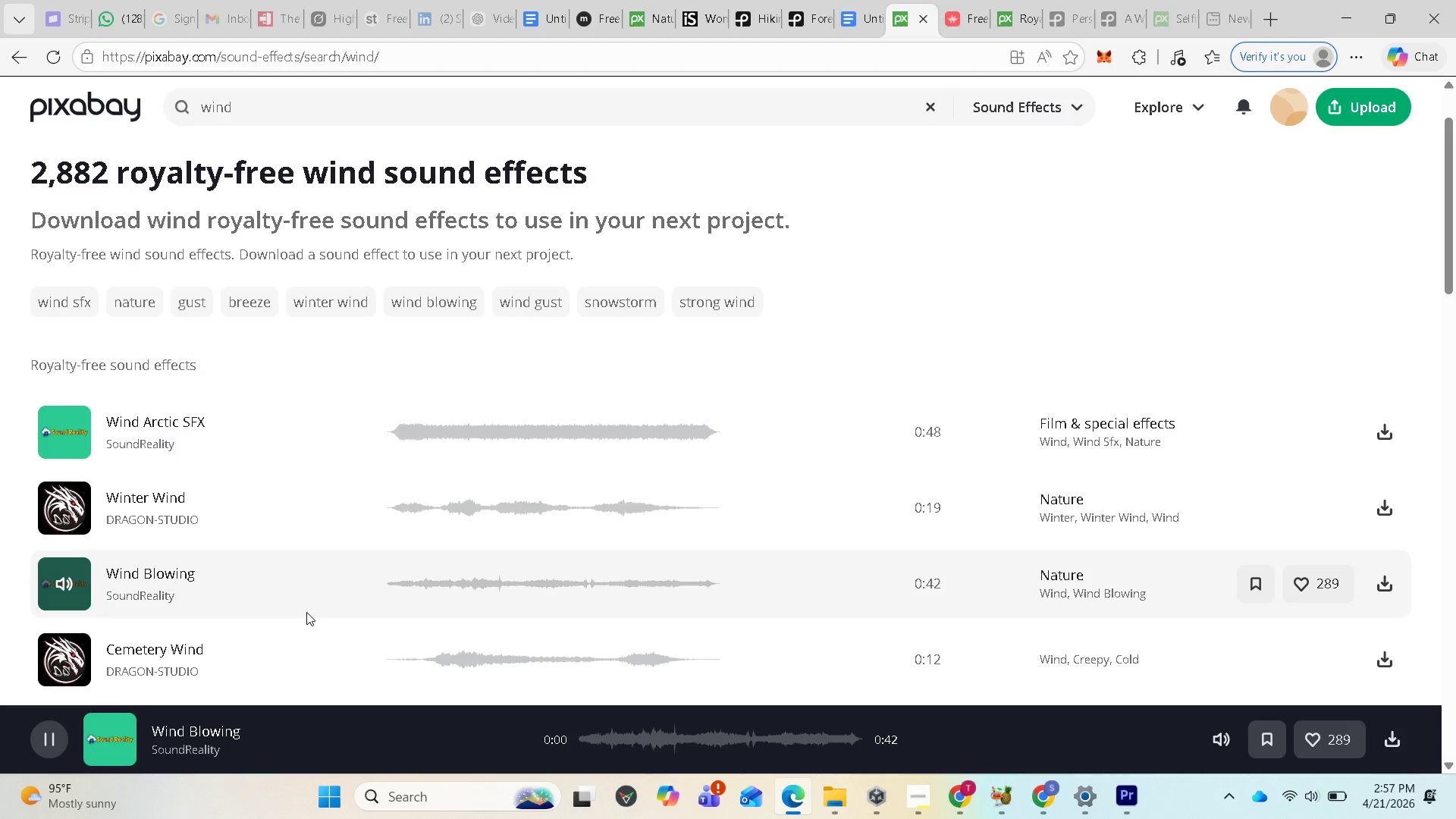 
wait(5.06)
 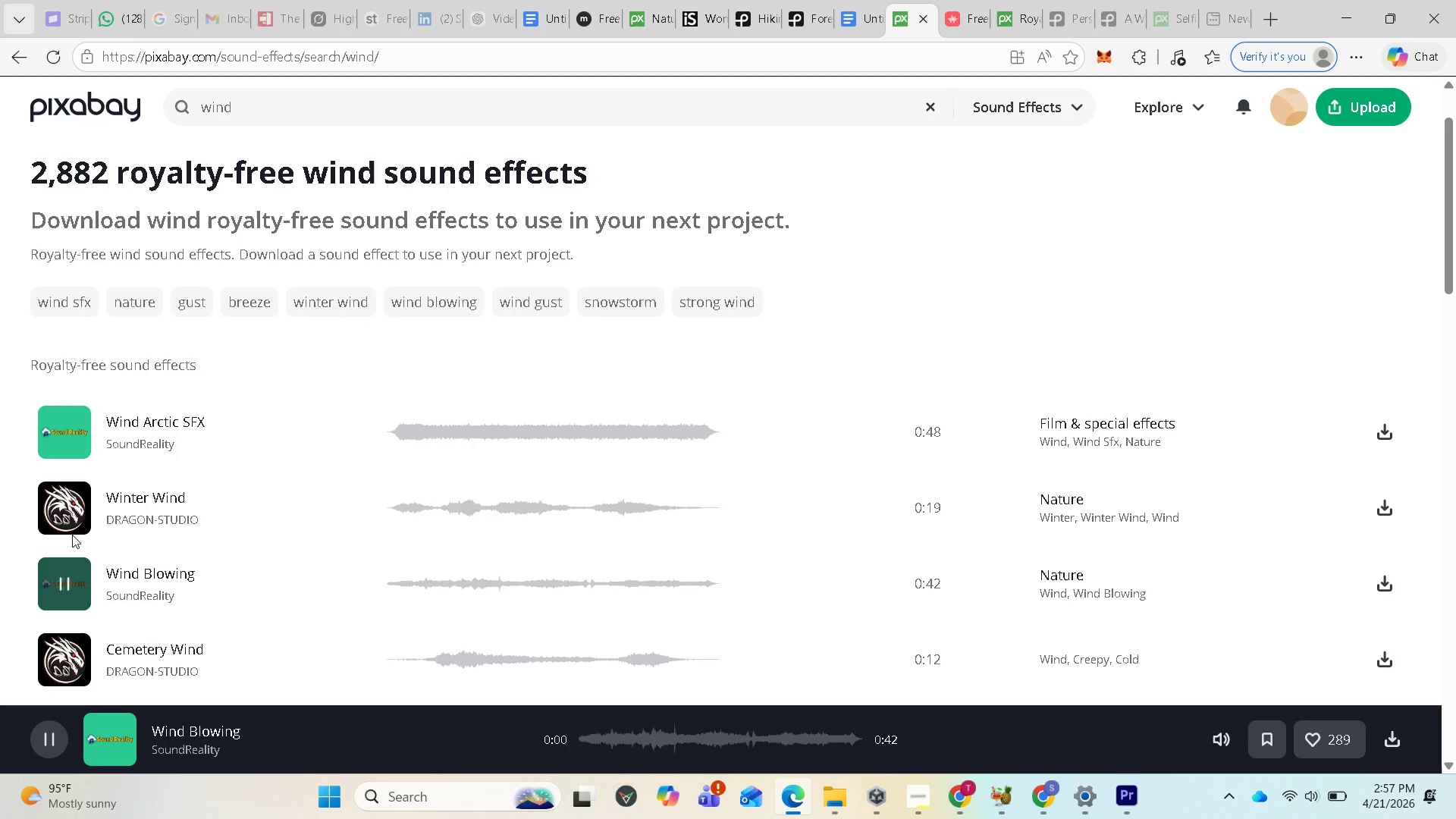 
scroll: coordinate [292, 611], scroll_direction: down, amount: 2.0
 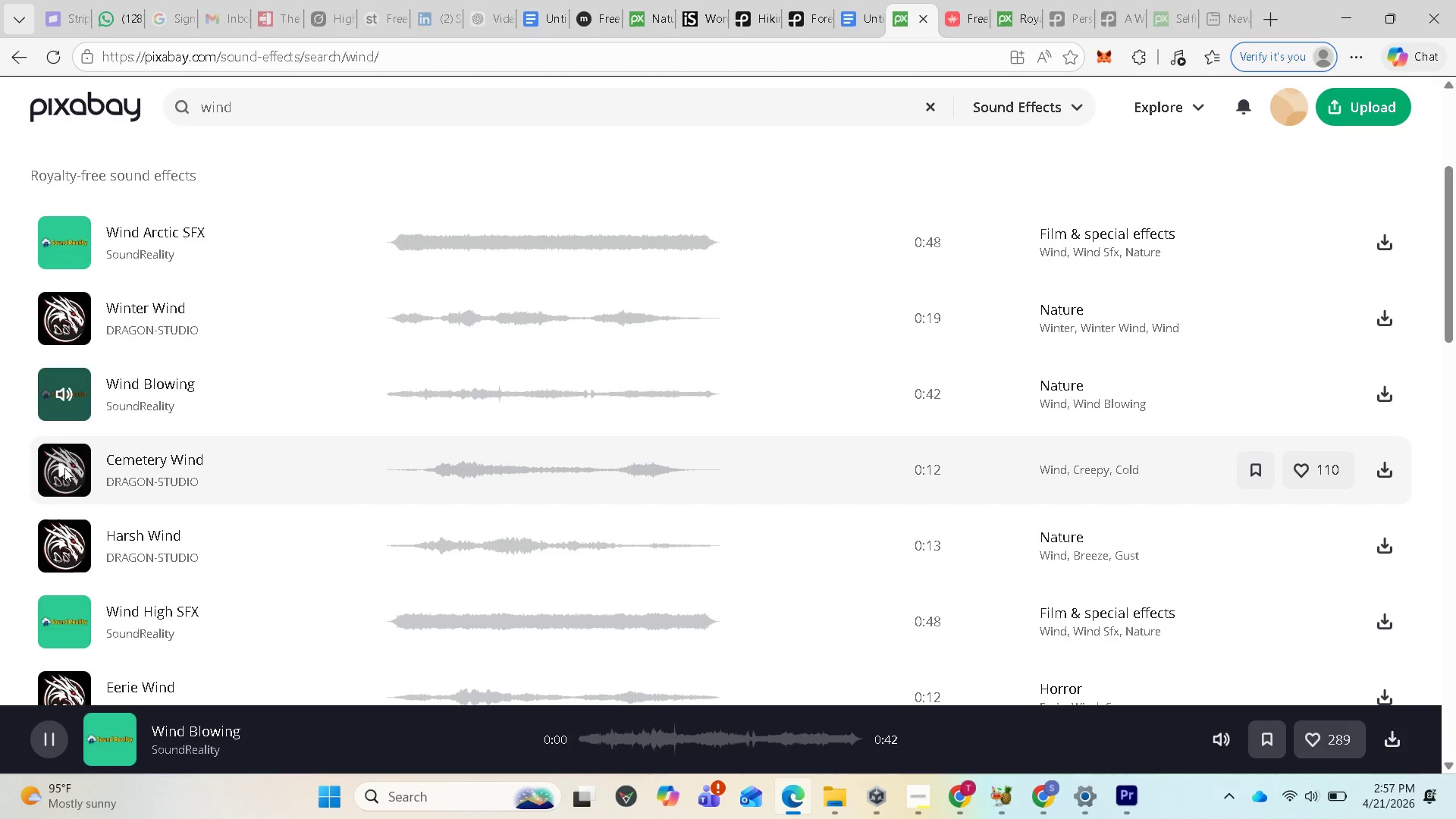 
left_click([64, 468])
 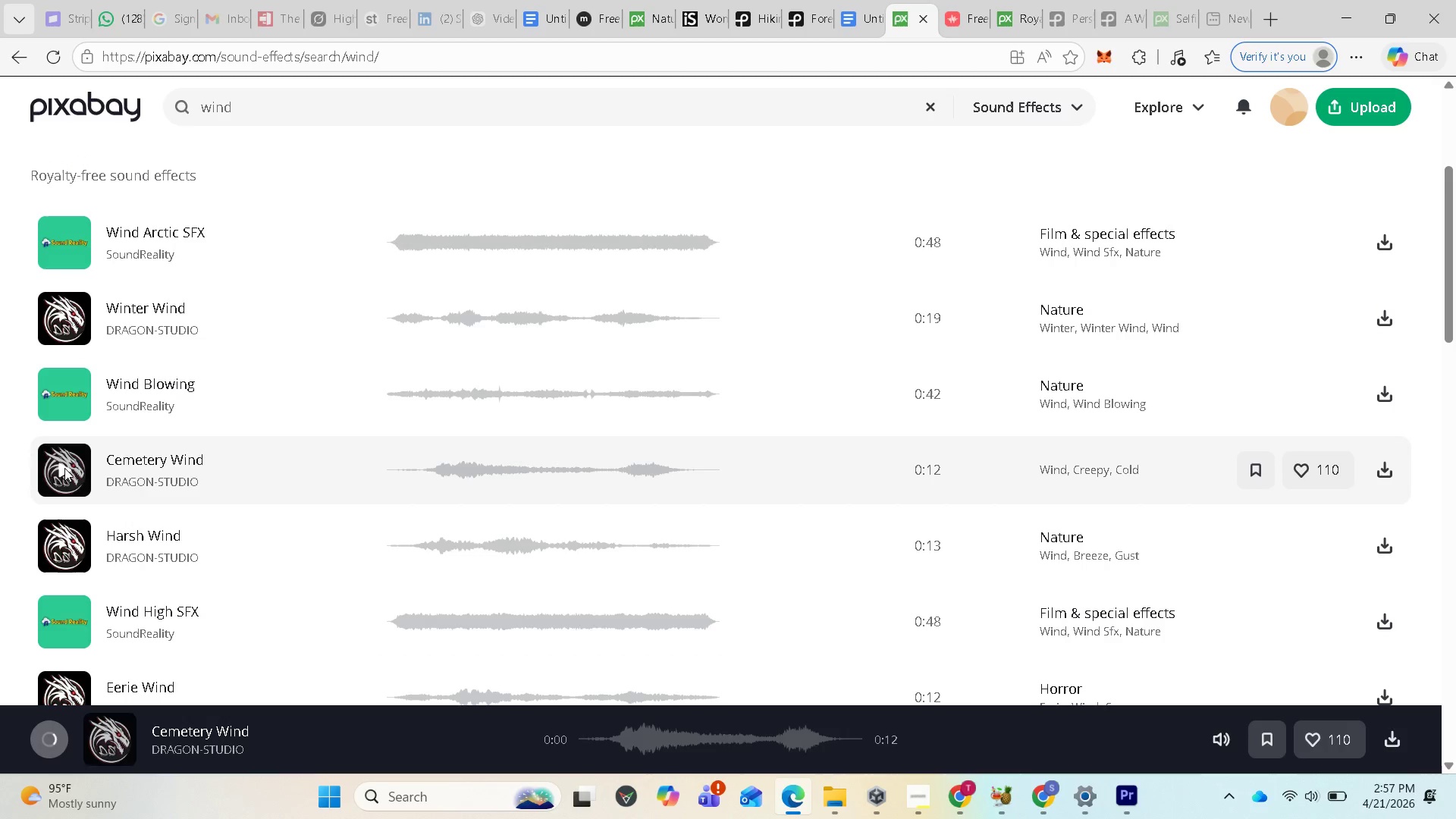 
left_click([64, 468])
 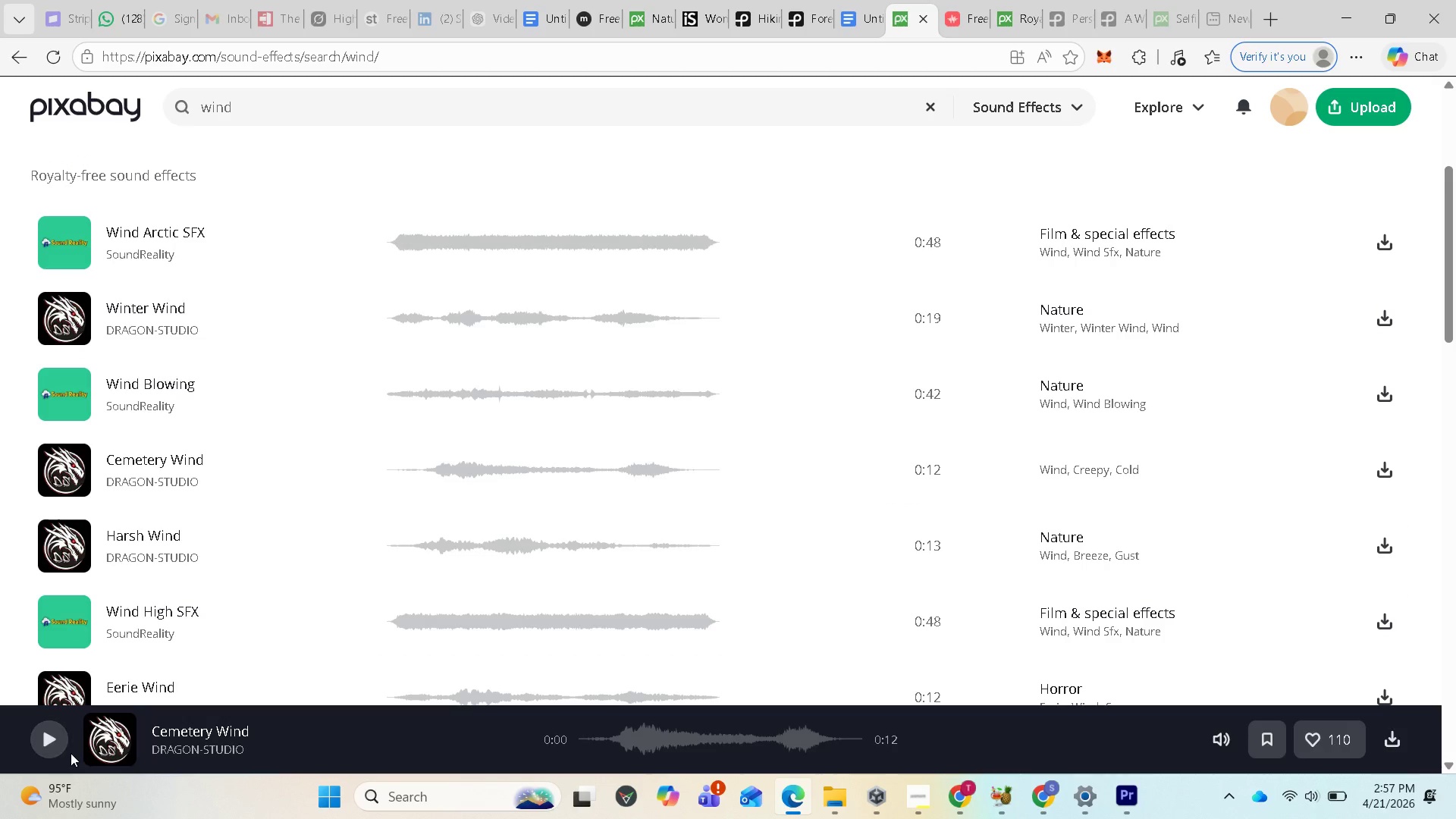 
left_click([58, 739])
 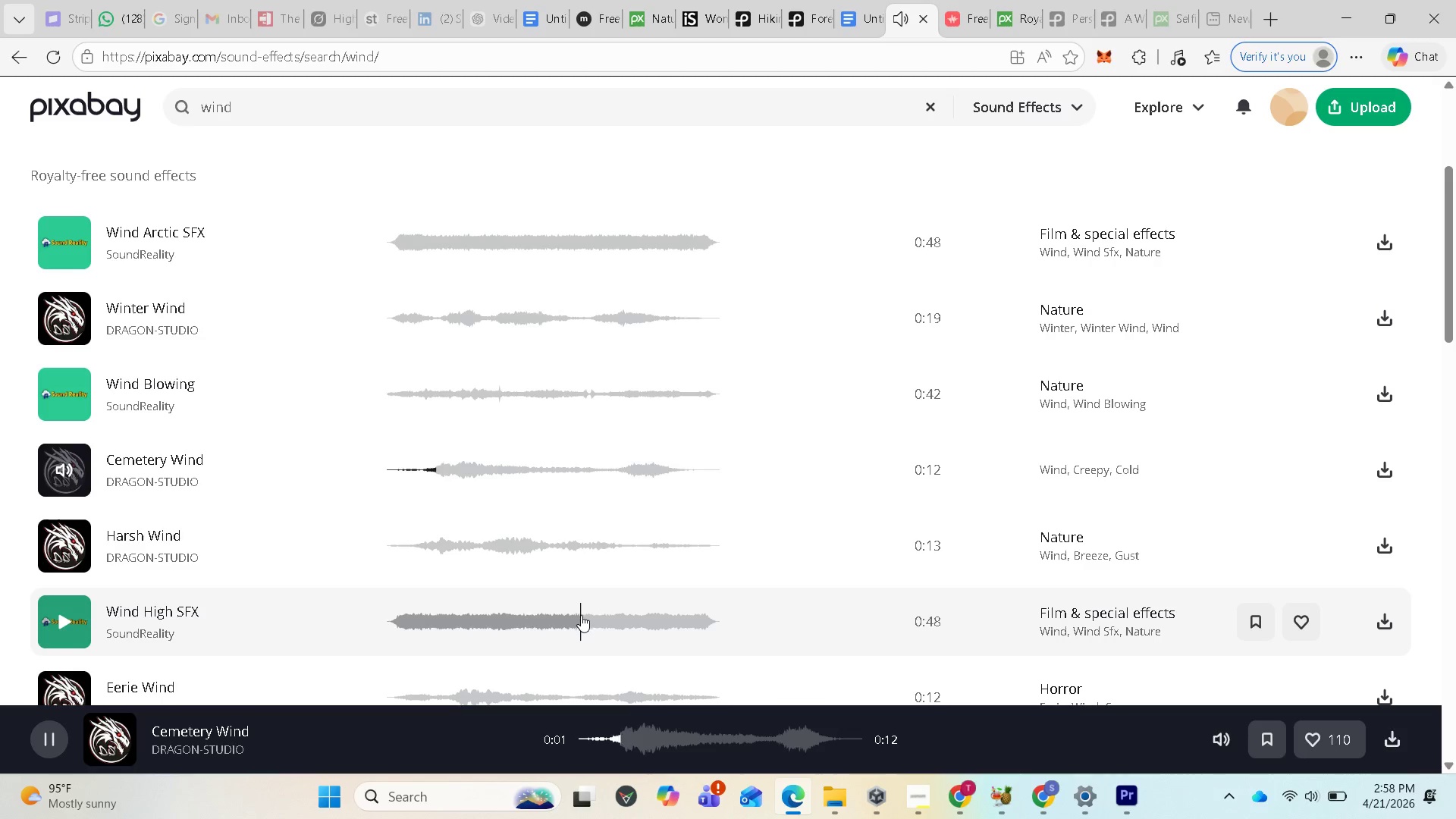 
wait(10.22)
 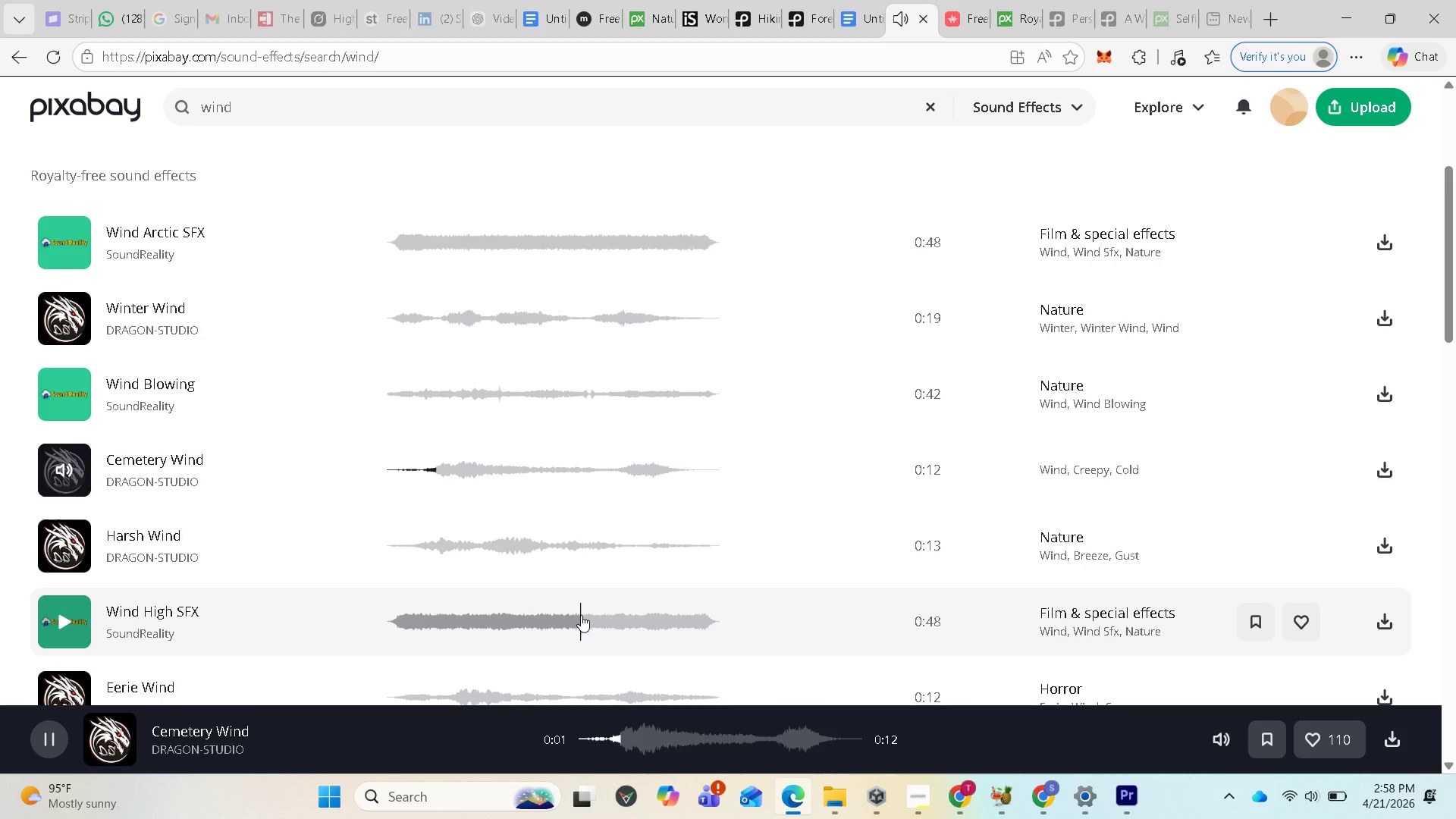 
scroll: coordinate [27, 383], scroll_direction: up, amount: 2.0
 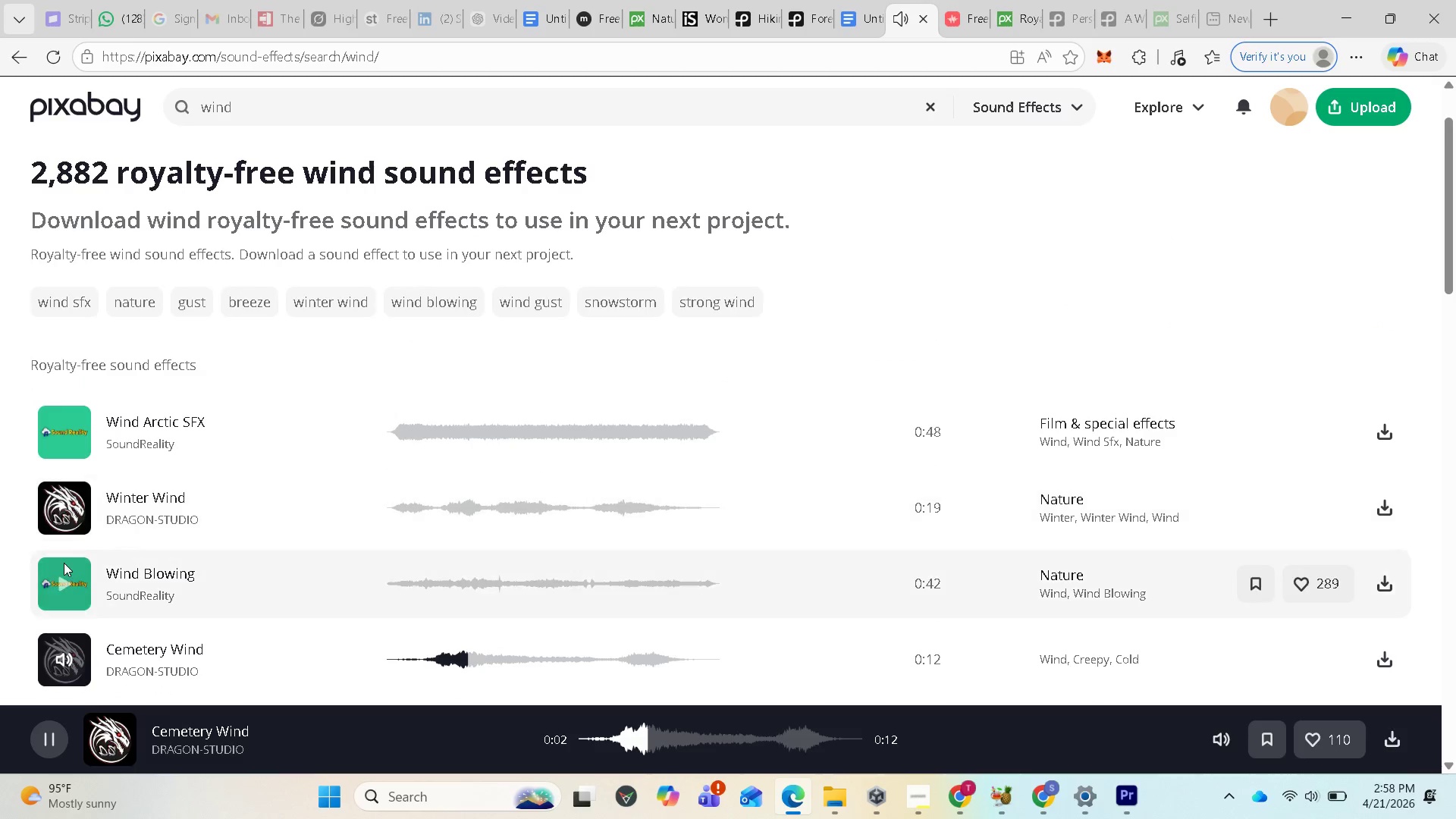 
scroll: coordinate [80, 570], scroll_direction: down, amount: 2.0
 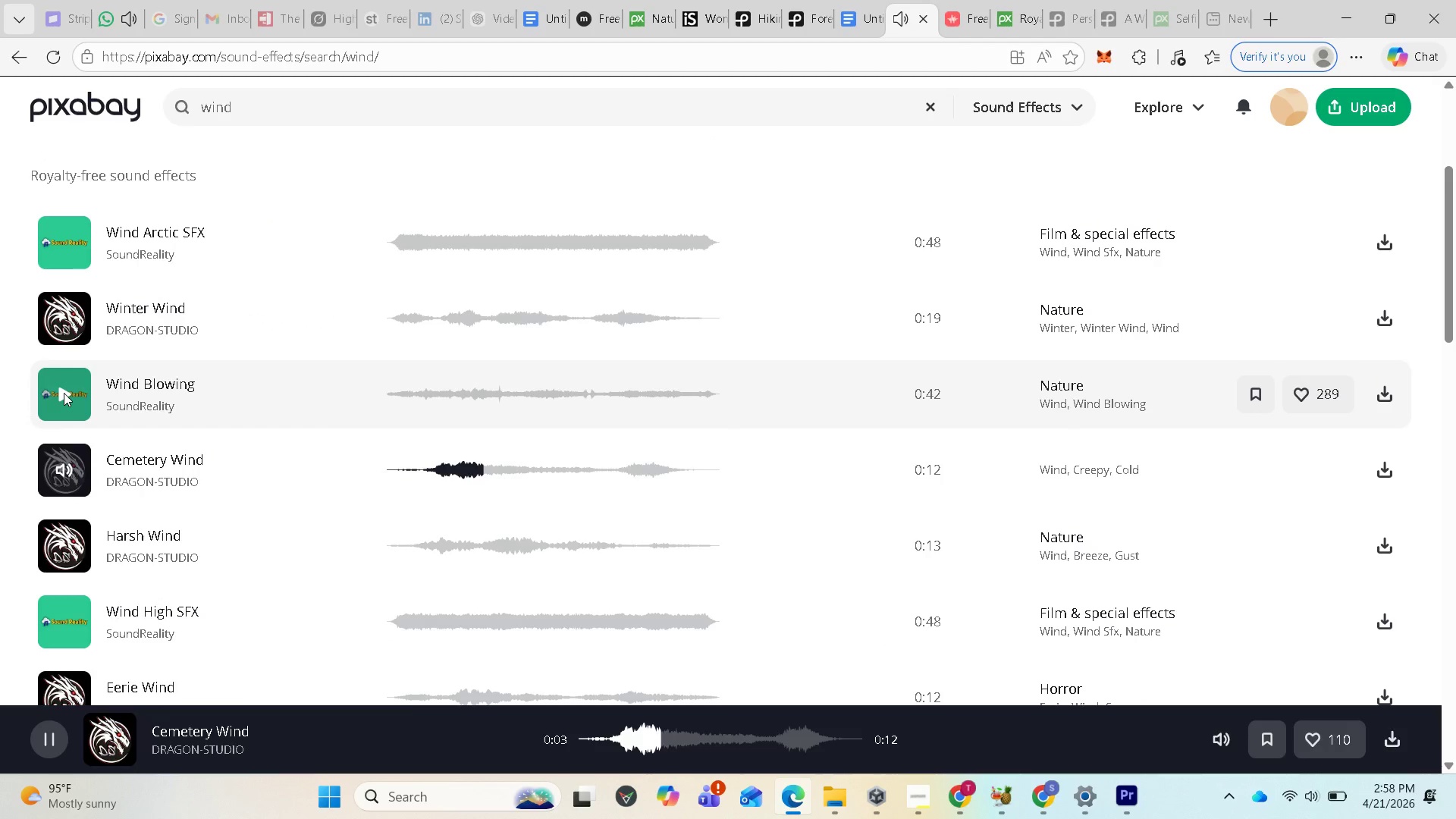 
left_click([64, 393])
 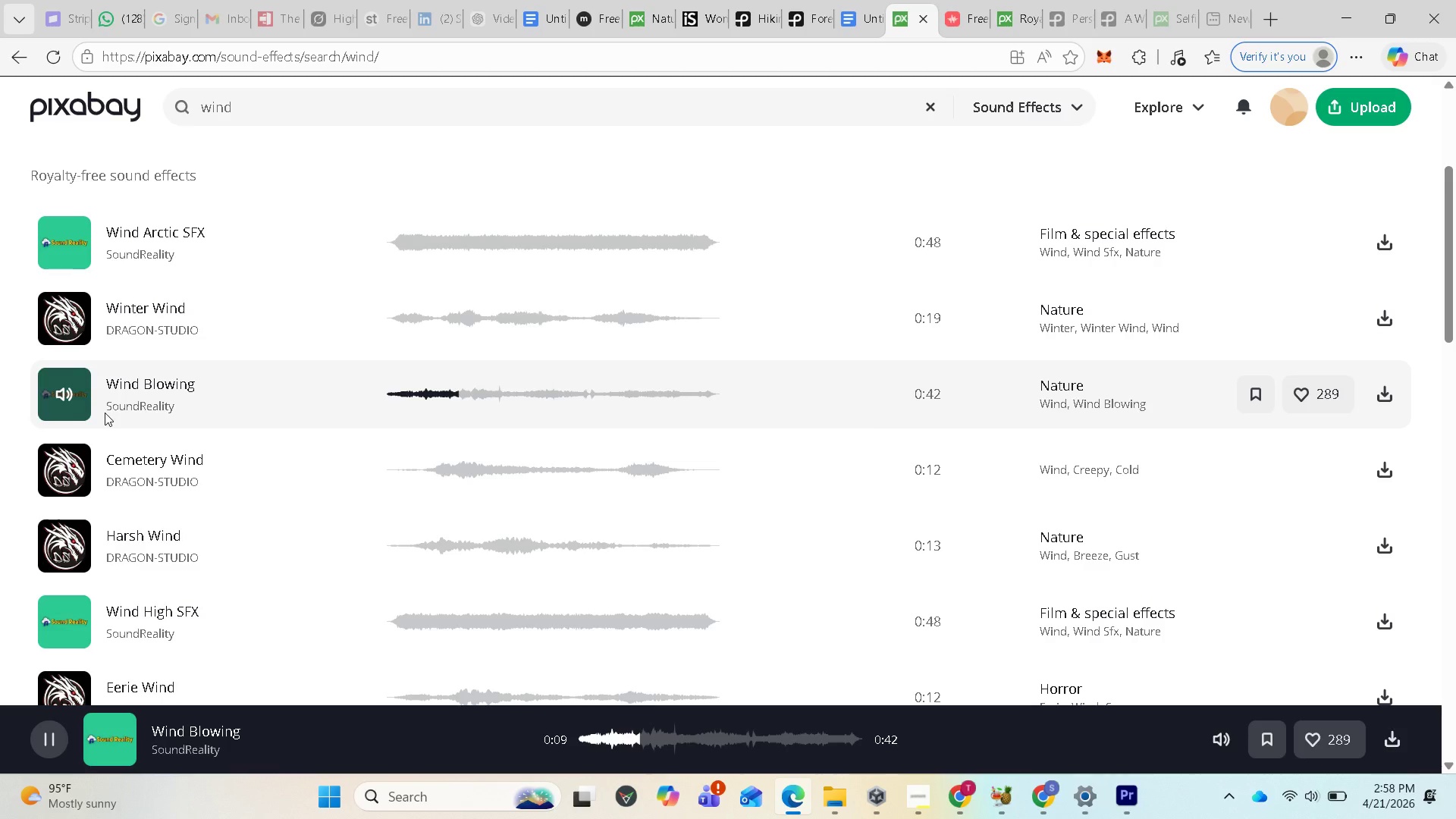 
wait(22.02)
 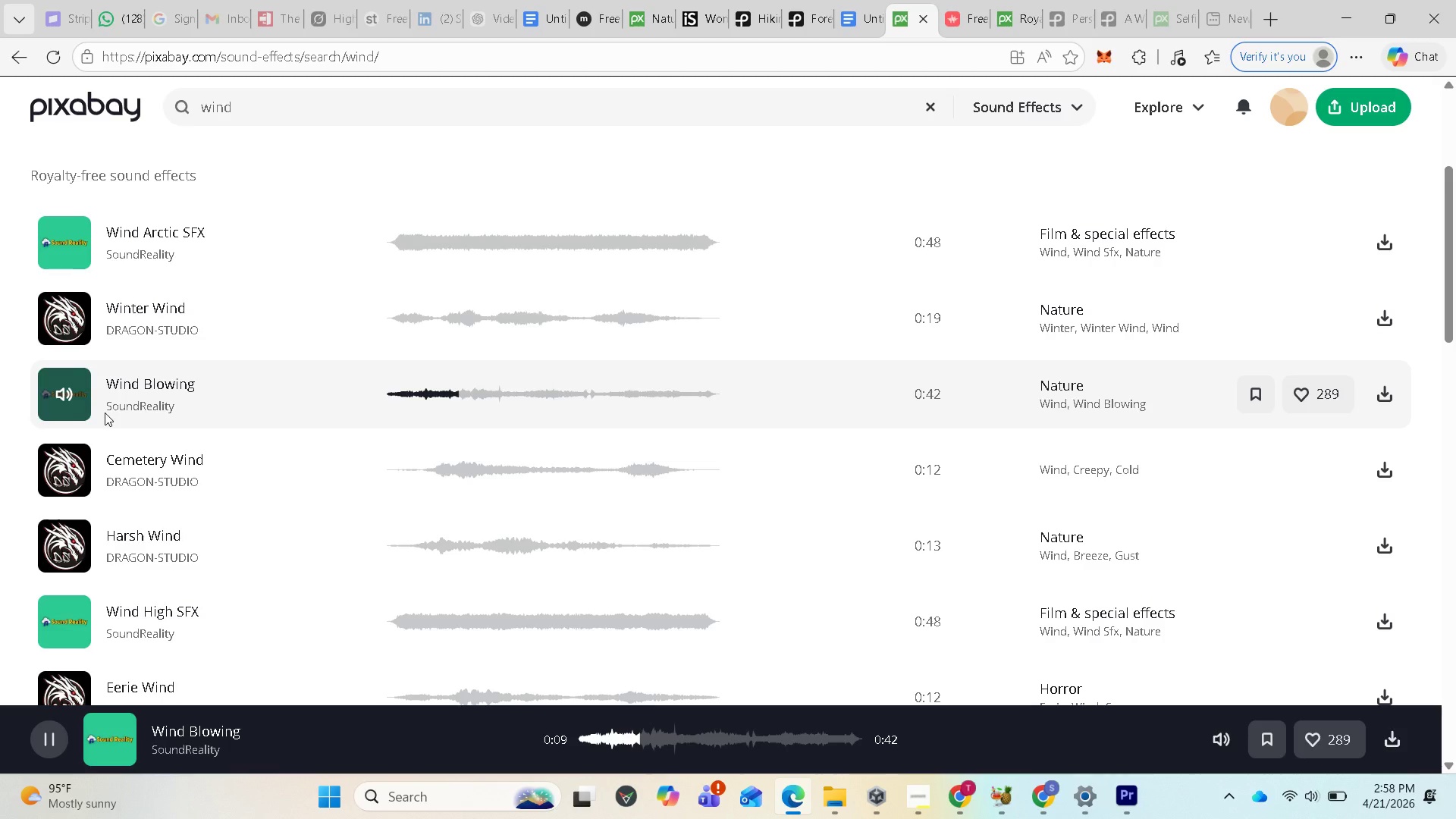 
left_click([47, 750])
 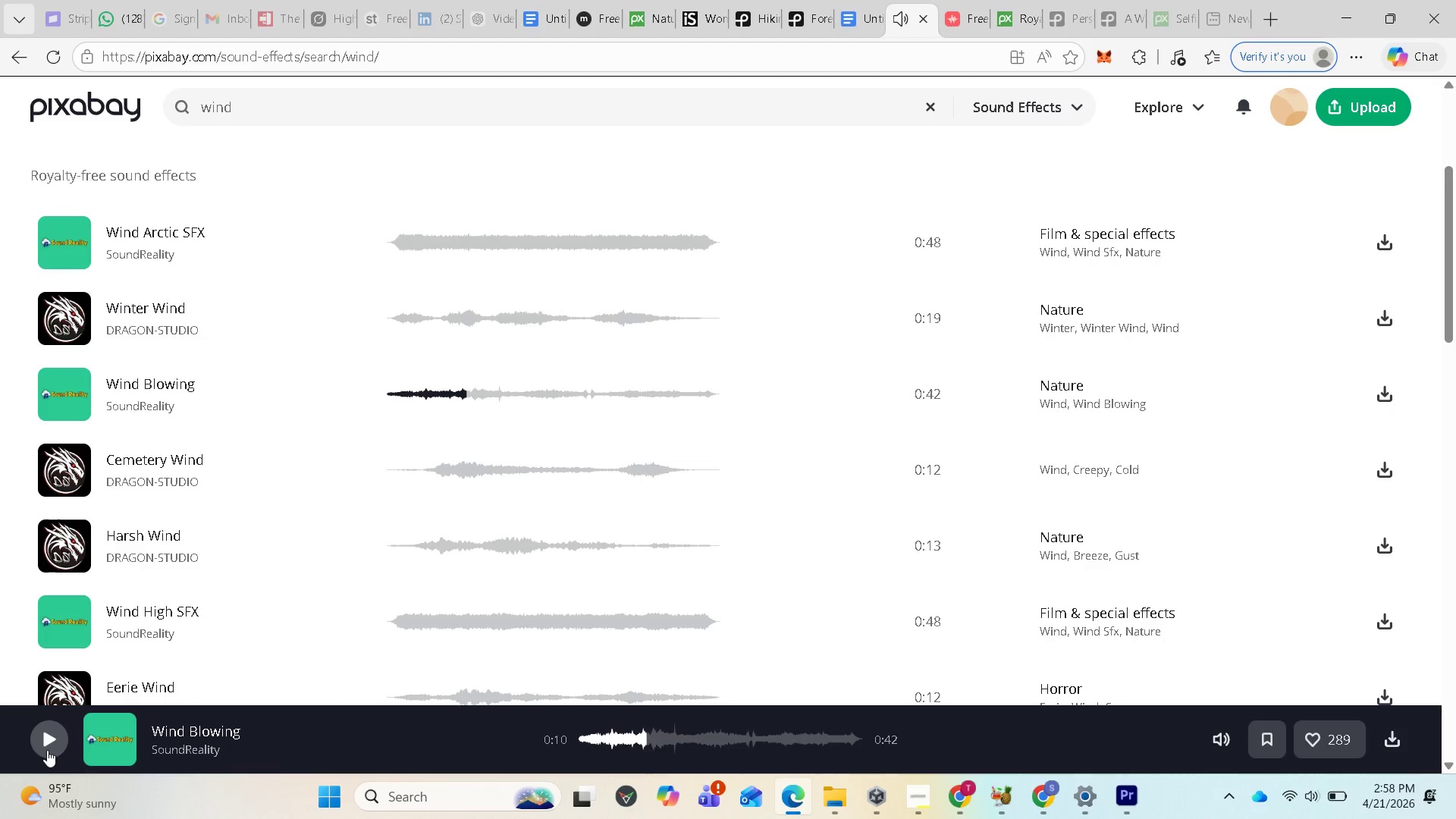 
left_click([47, 750])
 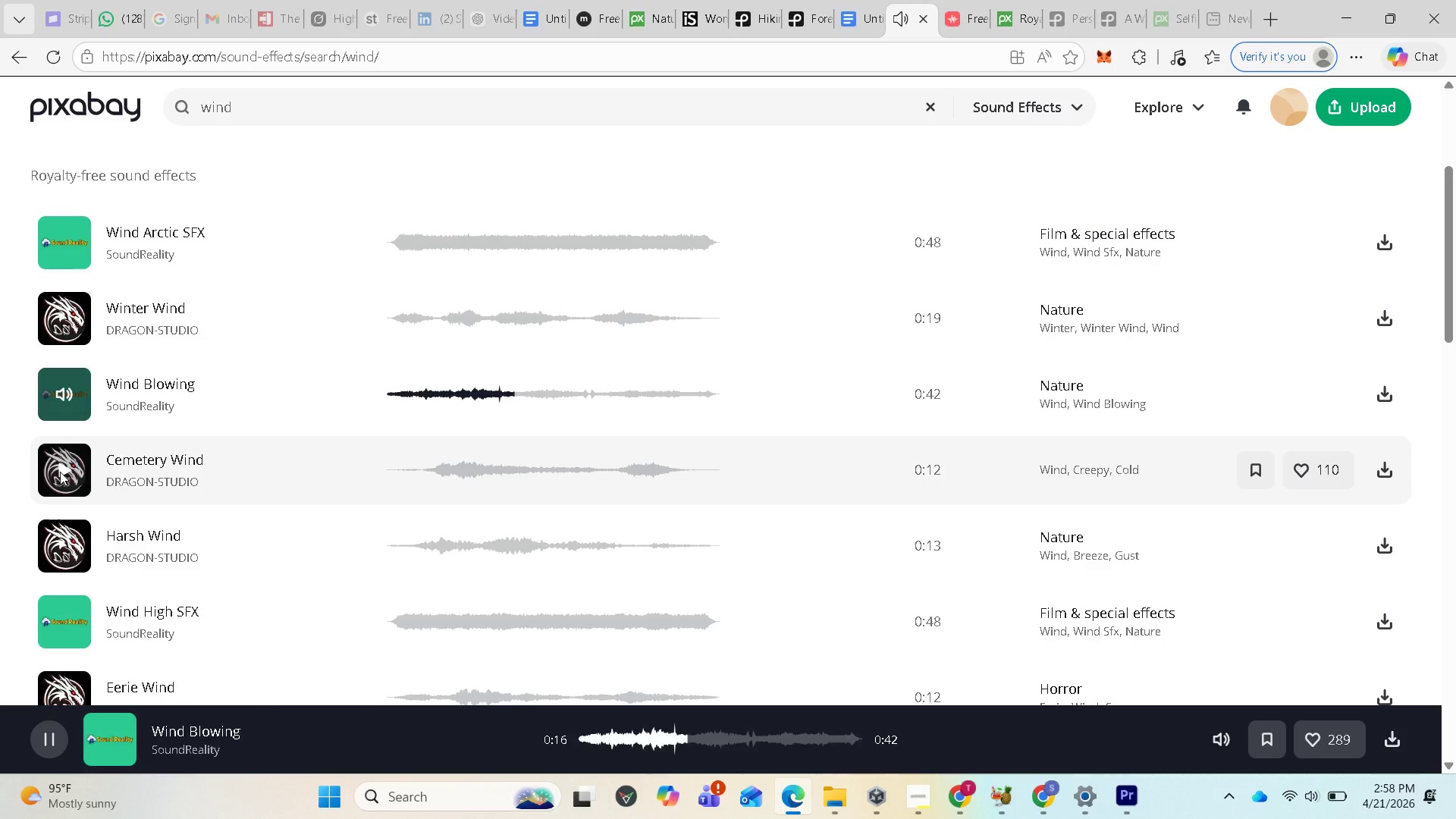 
wait(24.8)
 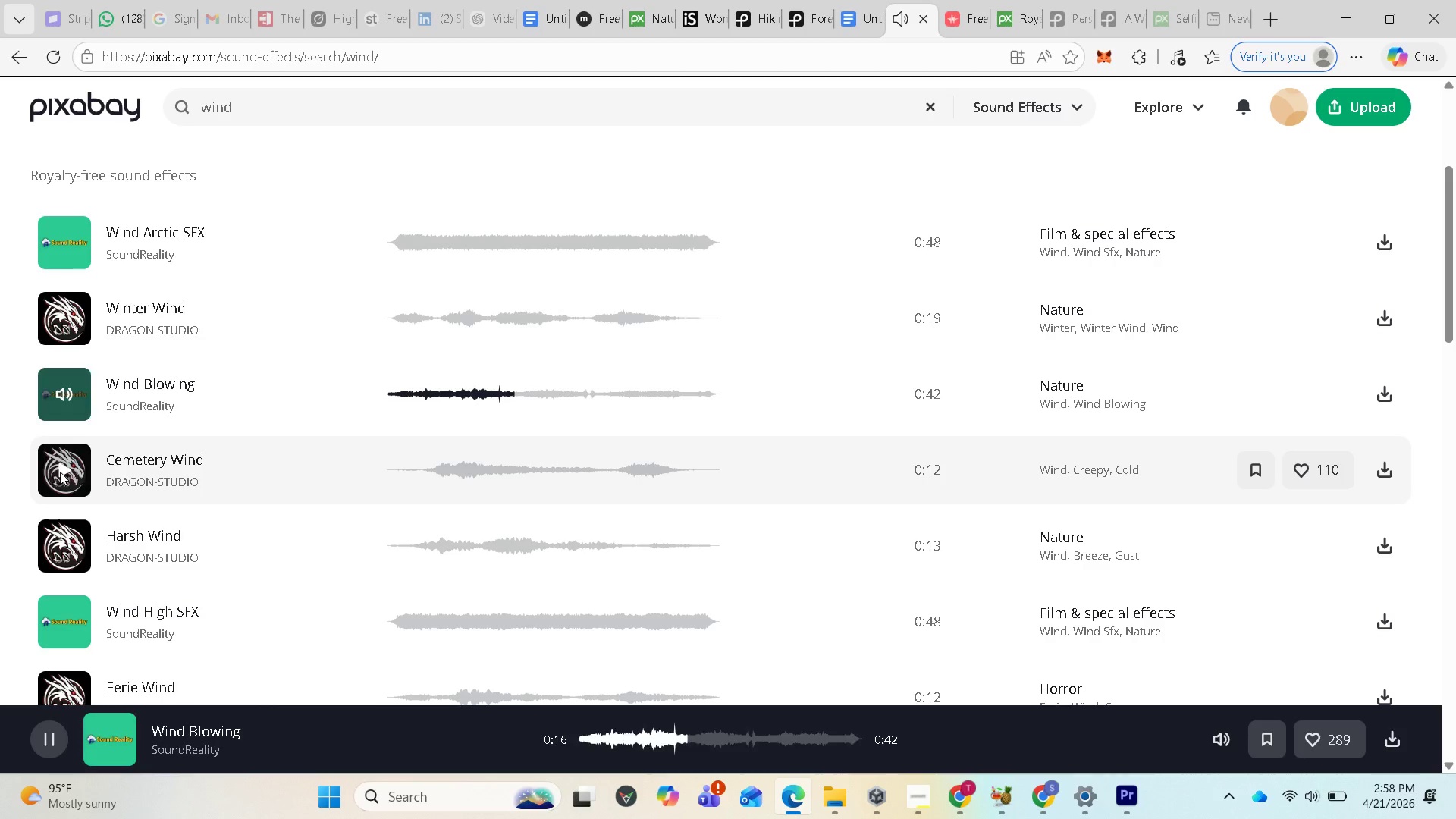 
left_click([61, 541])
 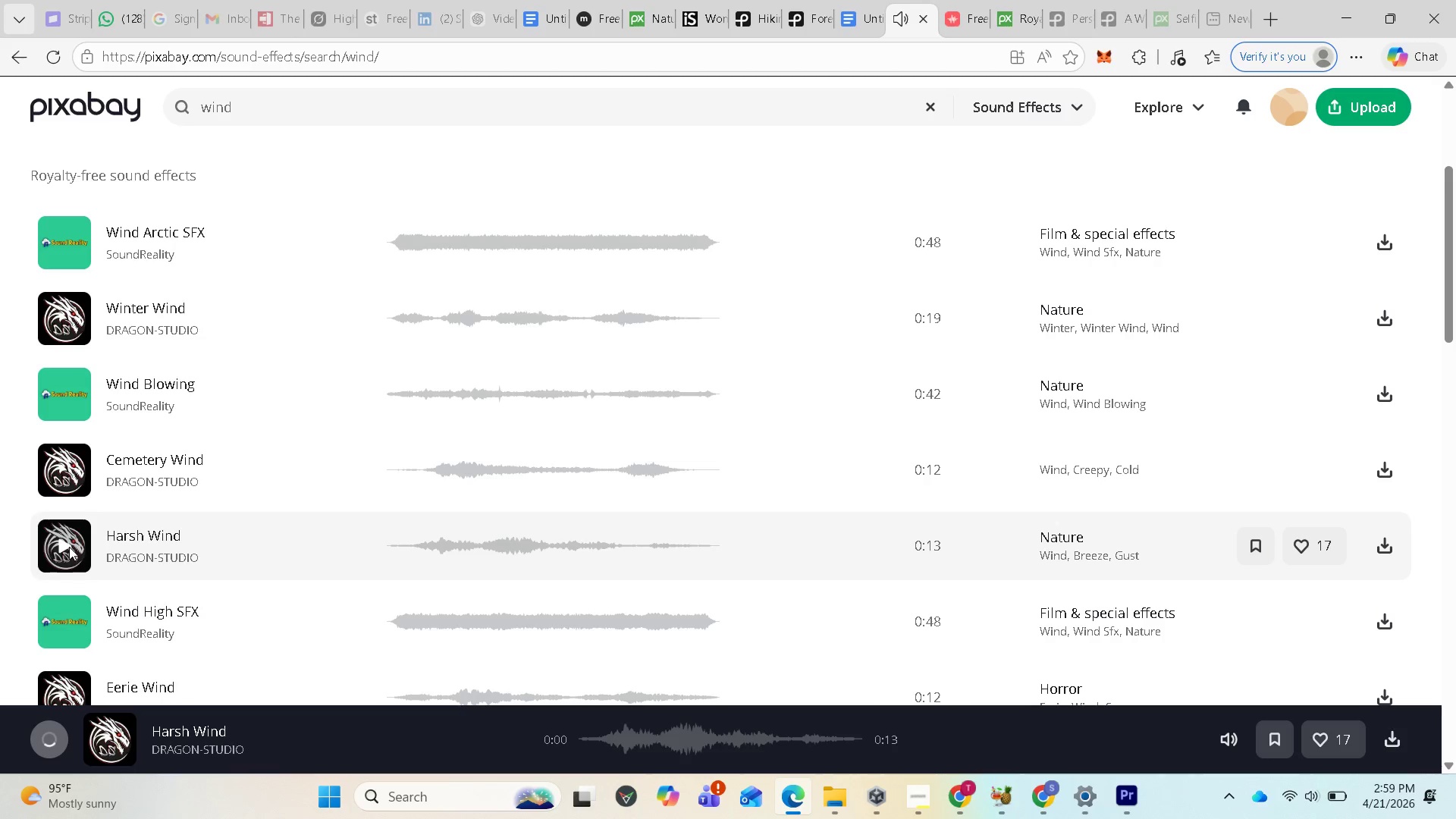 
left_click([69, 547])
 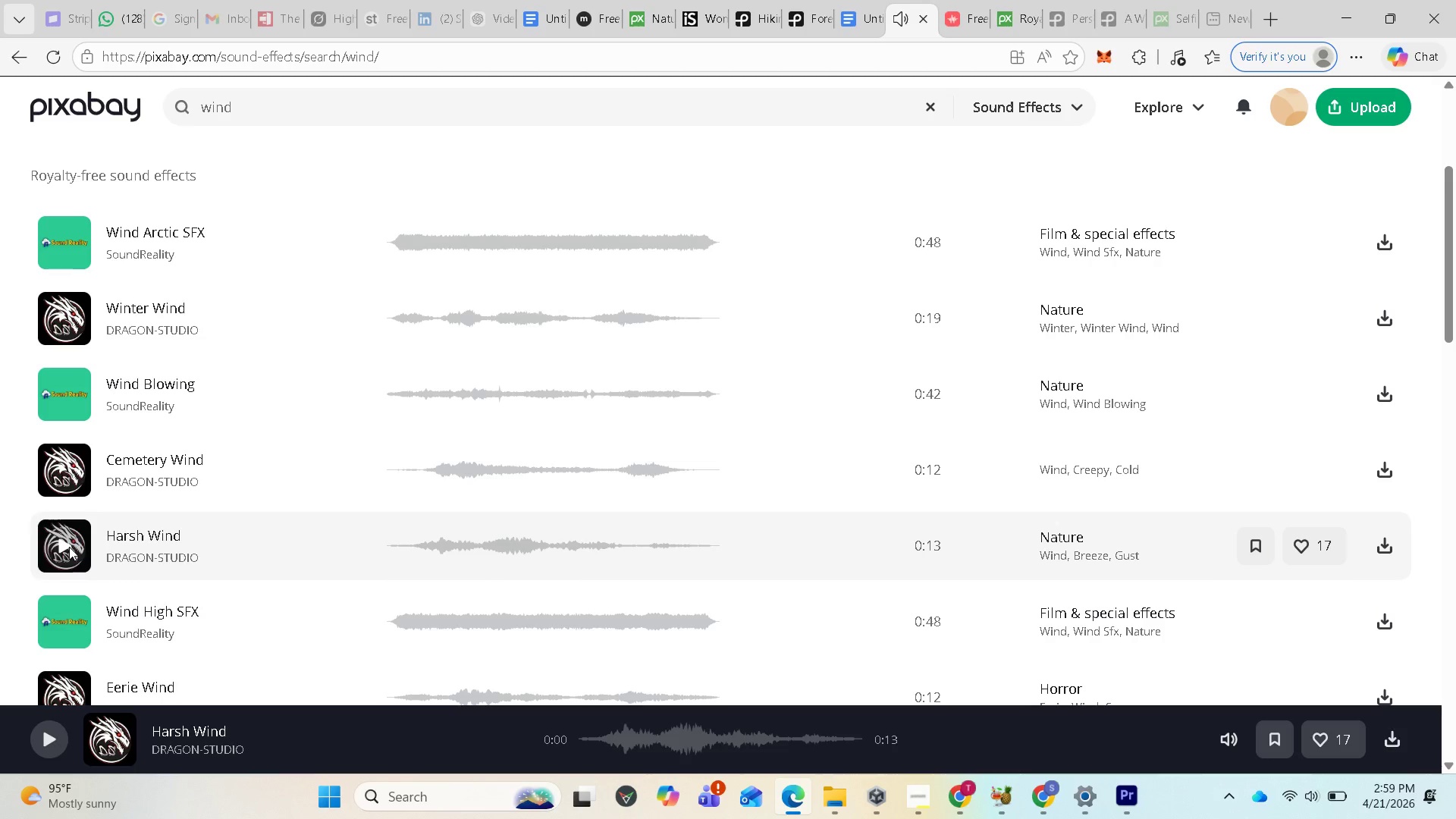 
left_click([69, 547])
 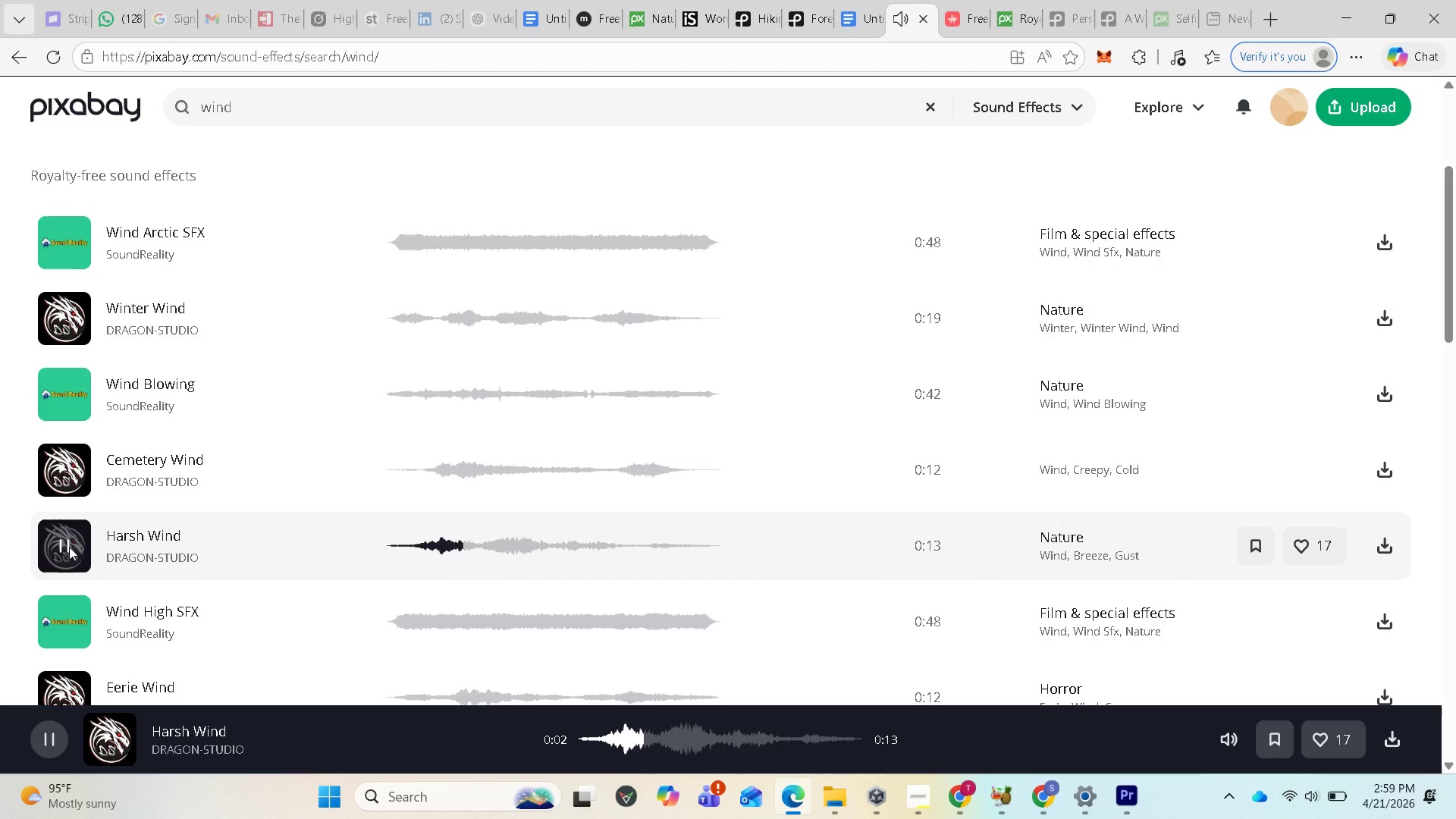 
wait(9.41)
 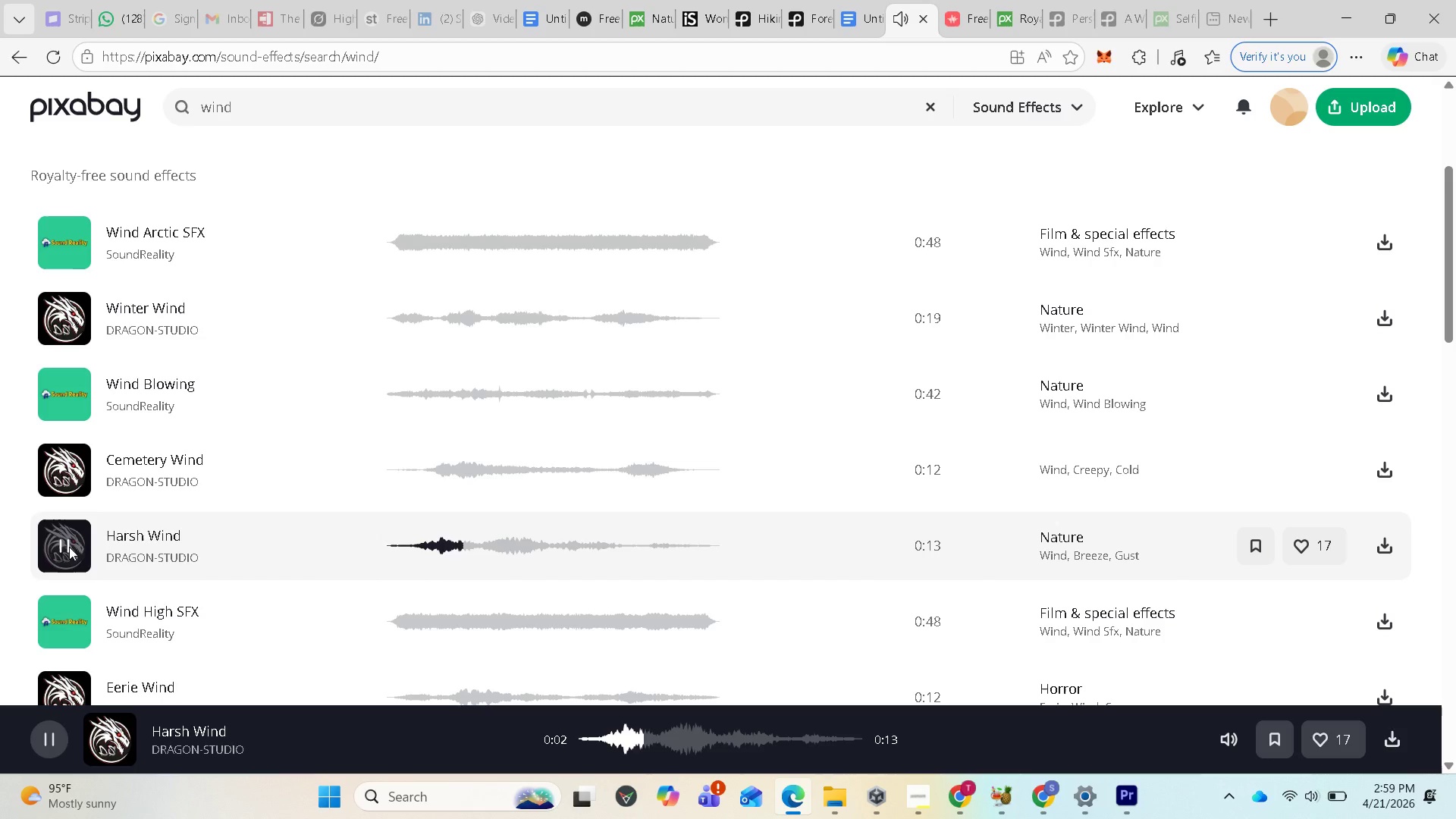 
left_click([1389, 544])
 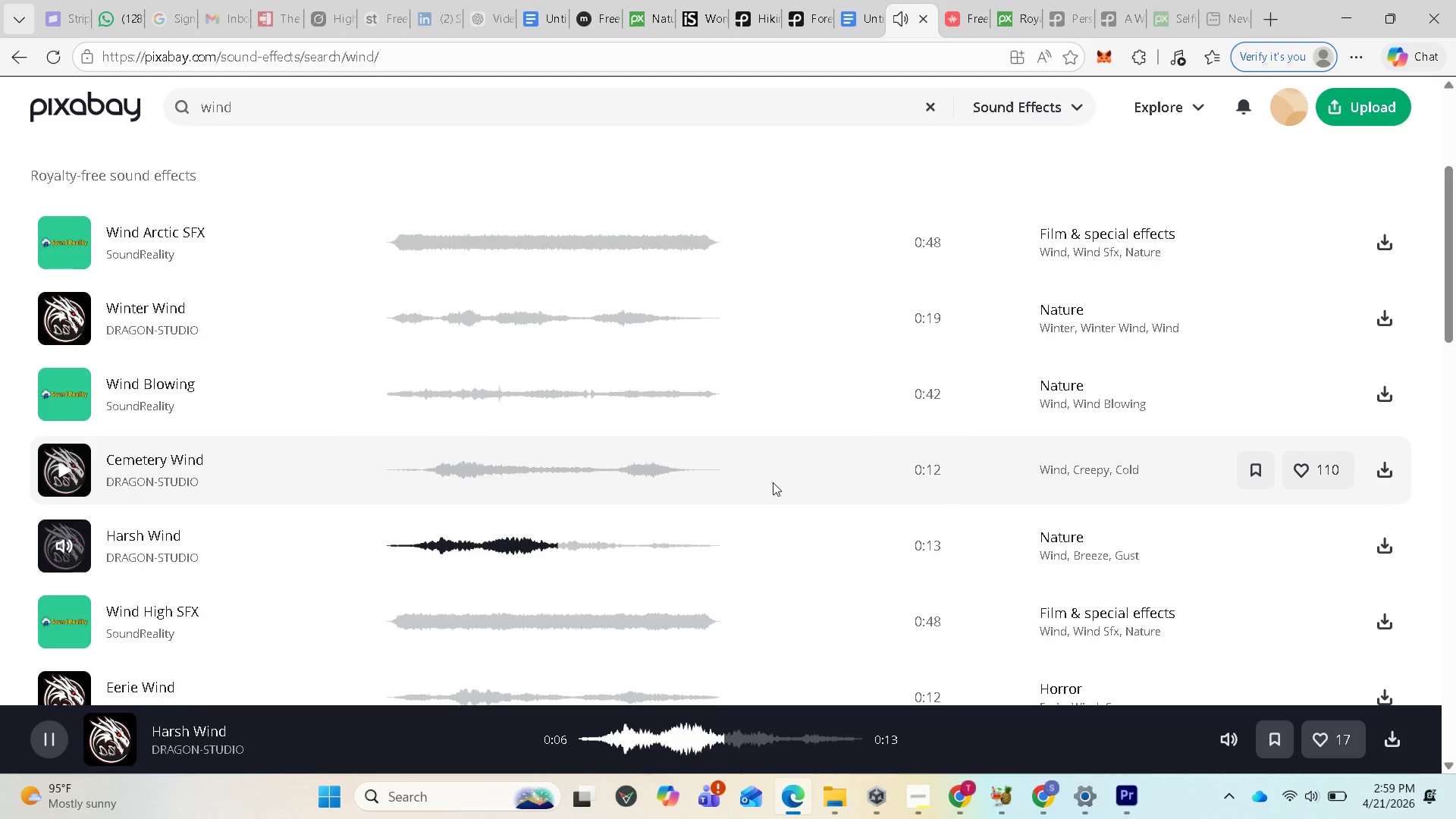 
wait(9.86)
 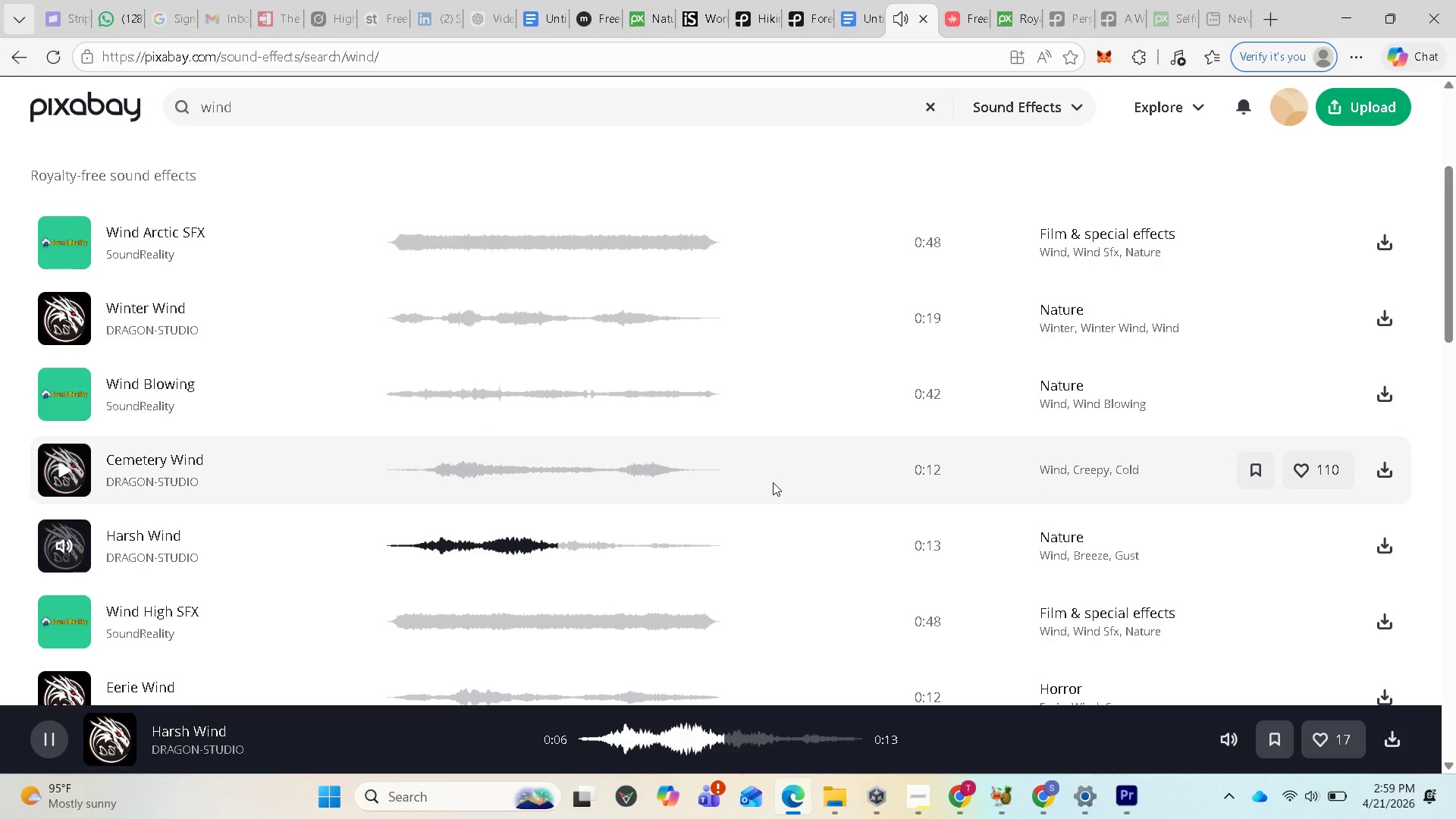 
left_click([53, 742])
 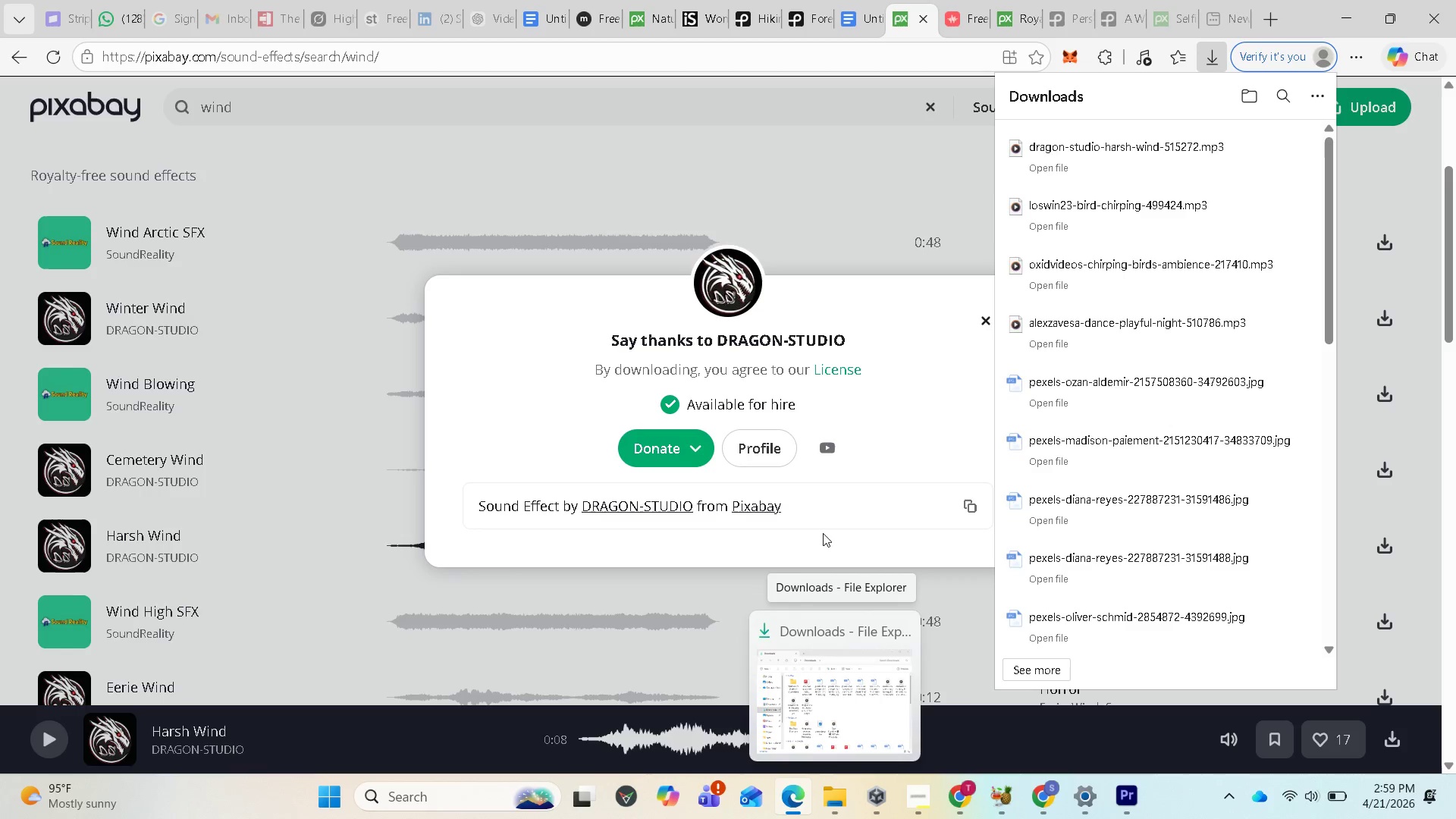 
wait(37.09)
 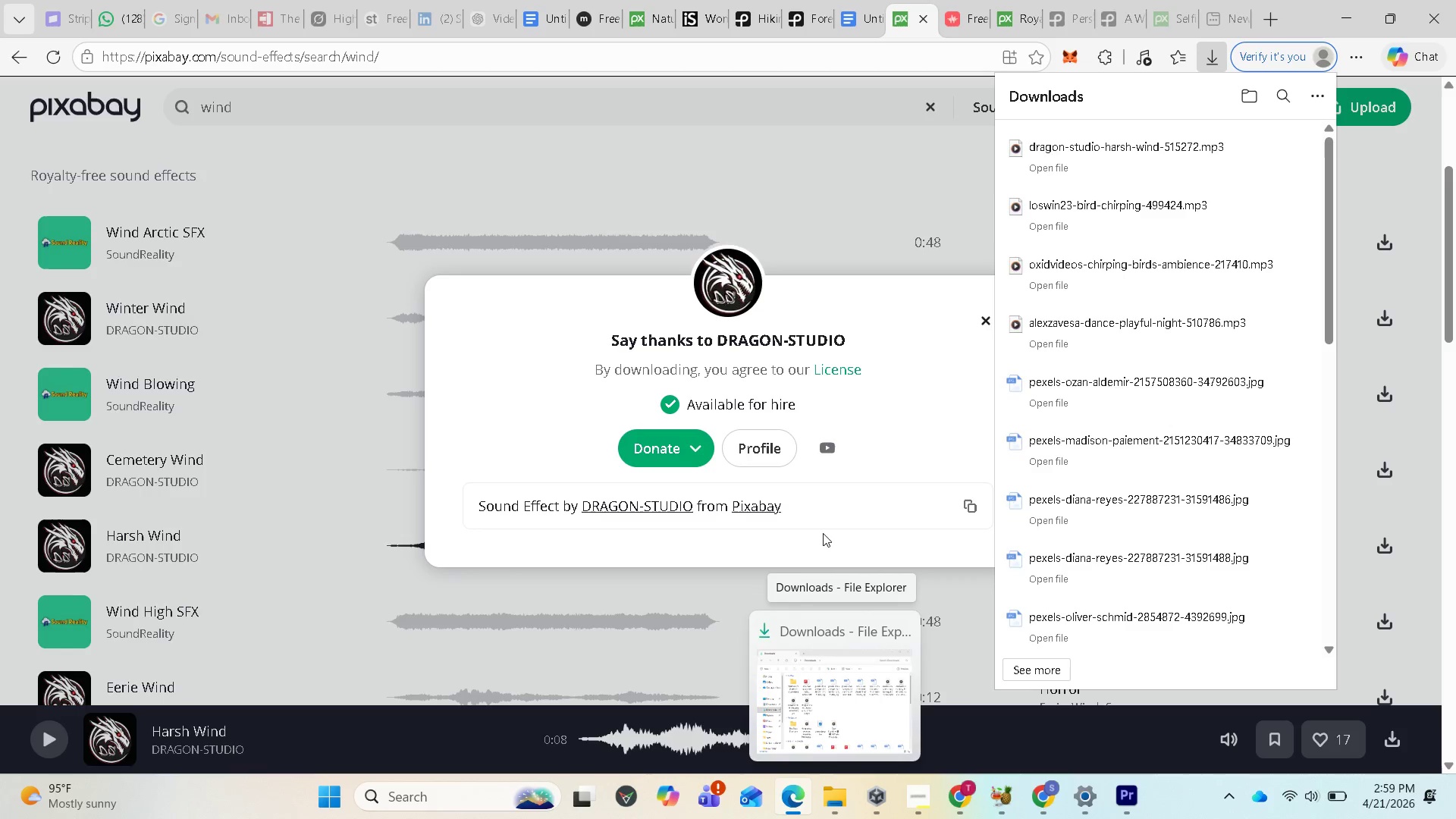 
left_click([921, 794])